 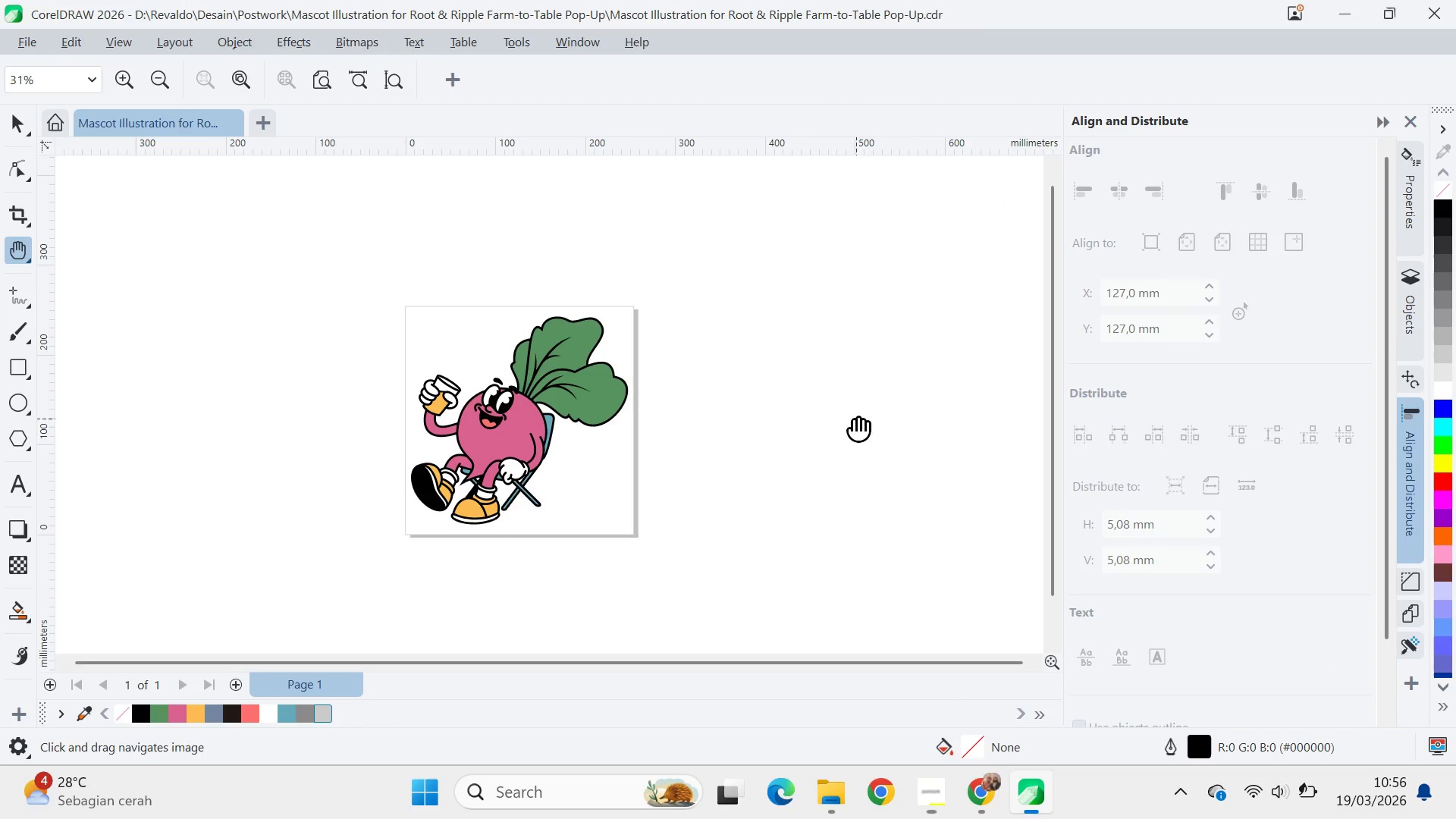 
left_click_drag(start_coordinate=[727, 444], to_coordinate=[745, 427])
 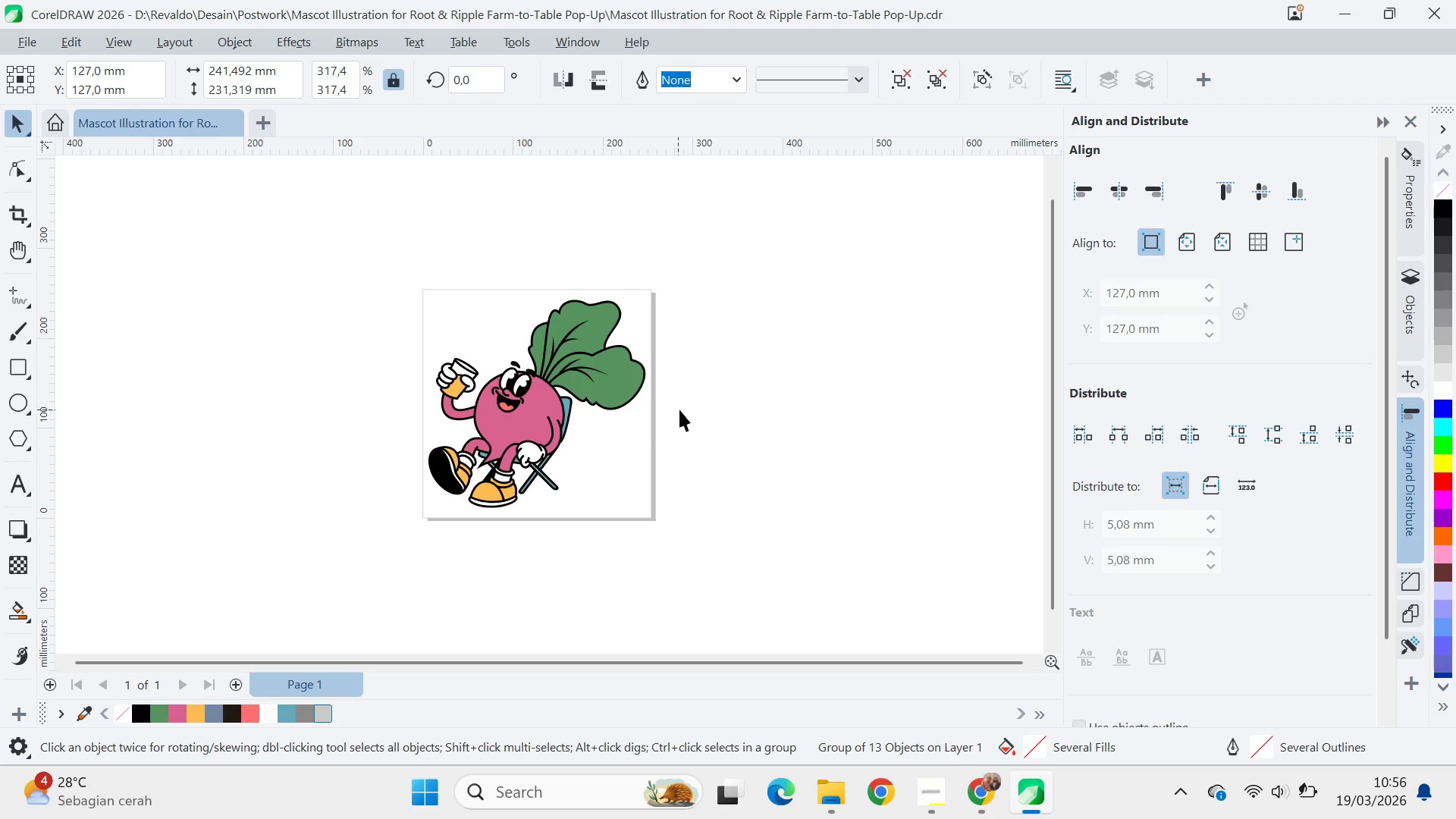 
scroll: coordinate [683, 410], scroll_direction: up, amount: 1.0
 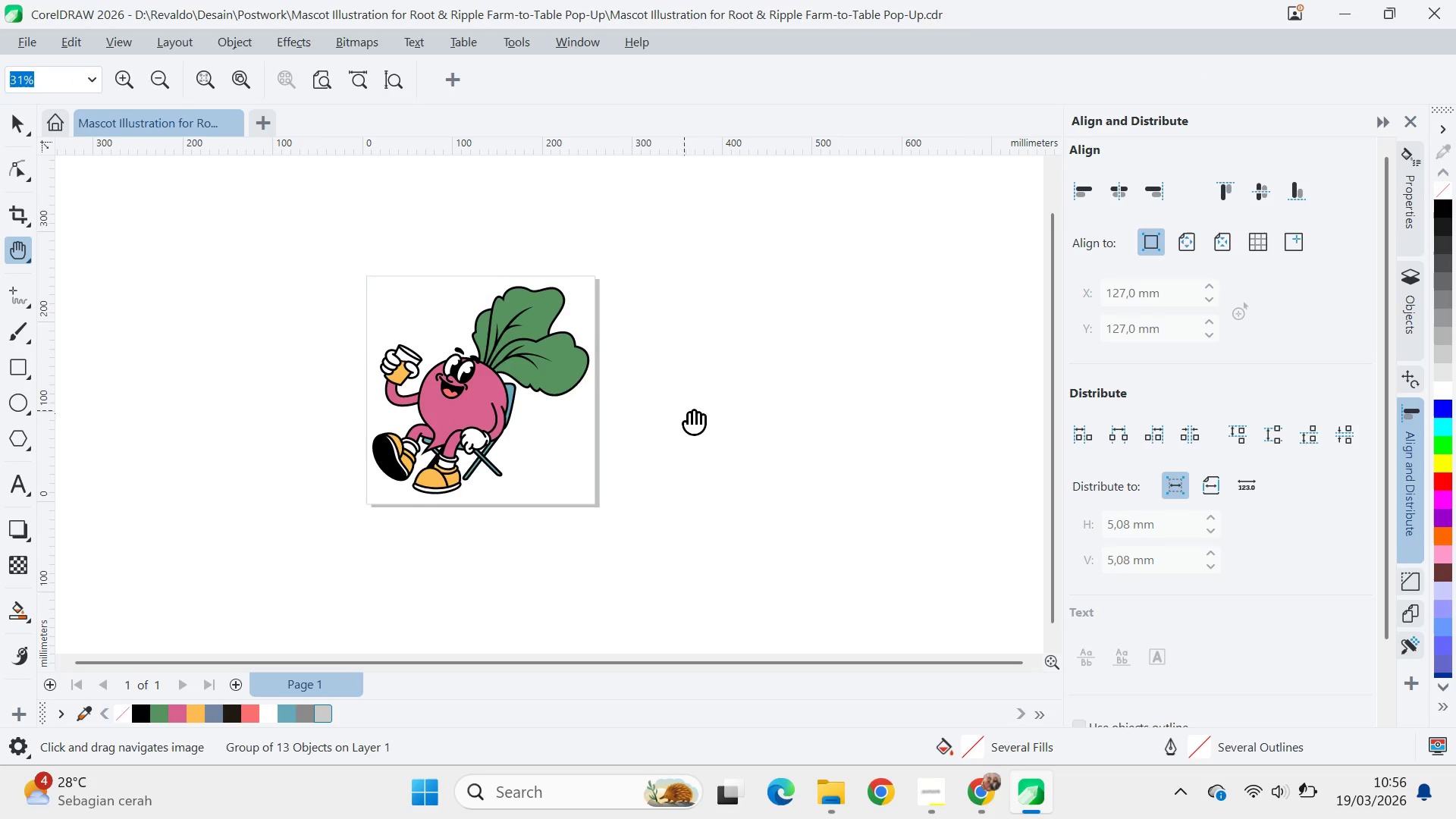 
left_click_drag(start_coordinate=[700, 424], to_coordinate=[770, 463])
 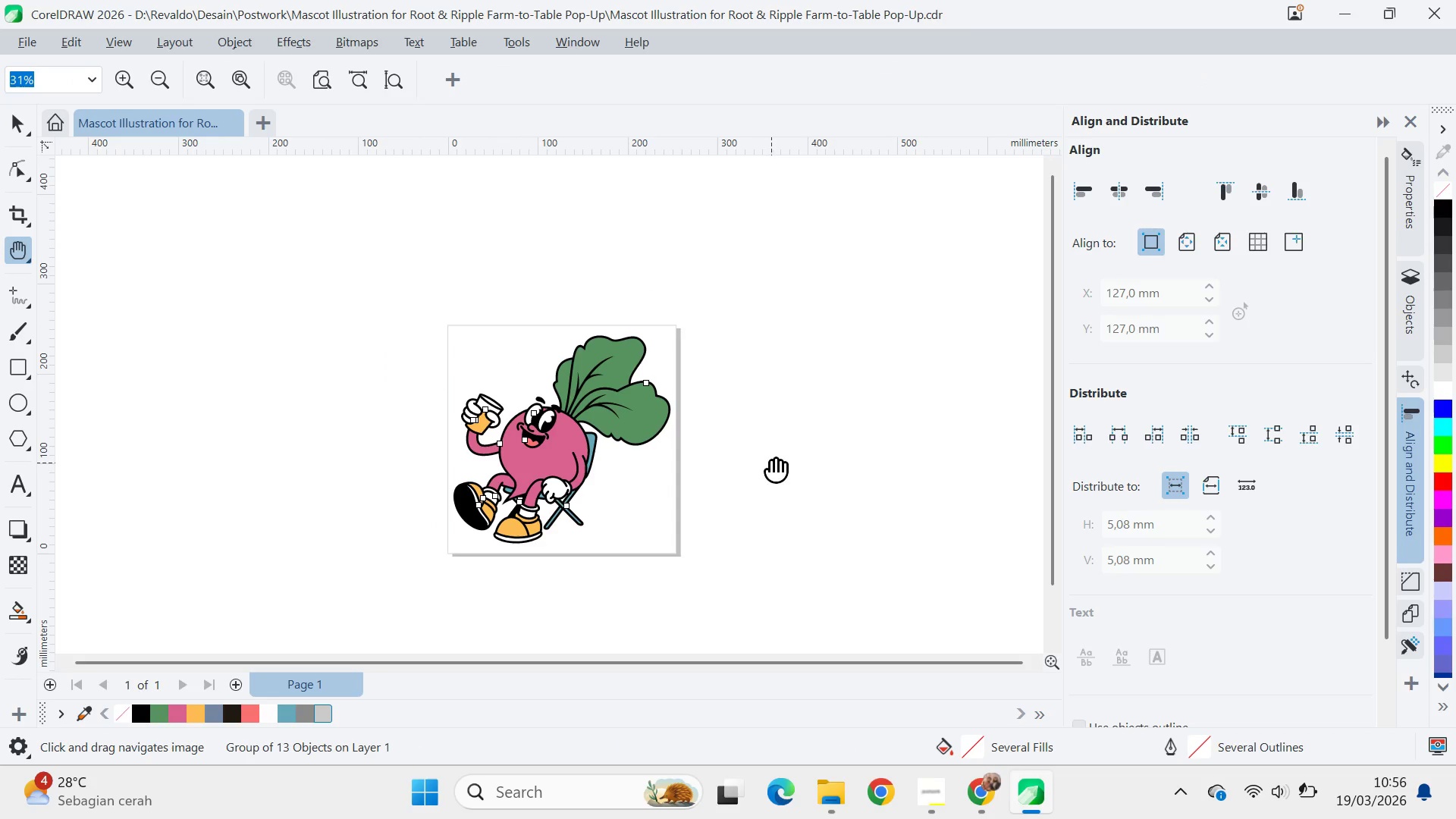 
key(V)
 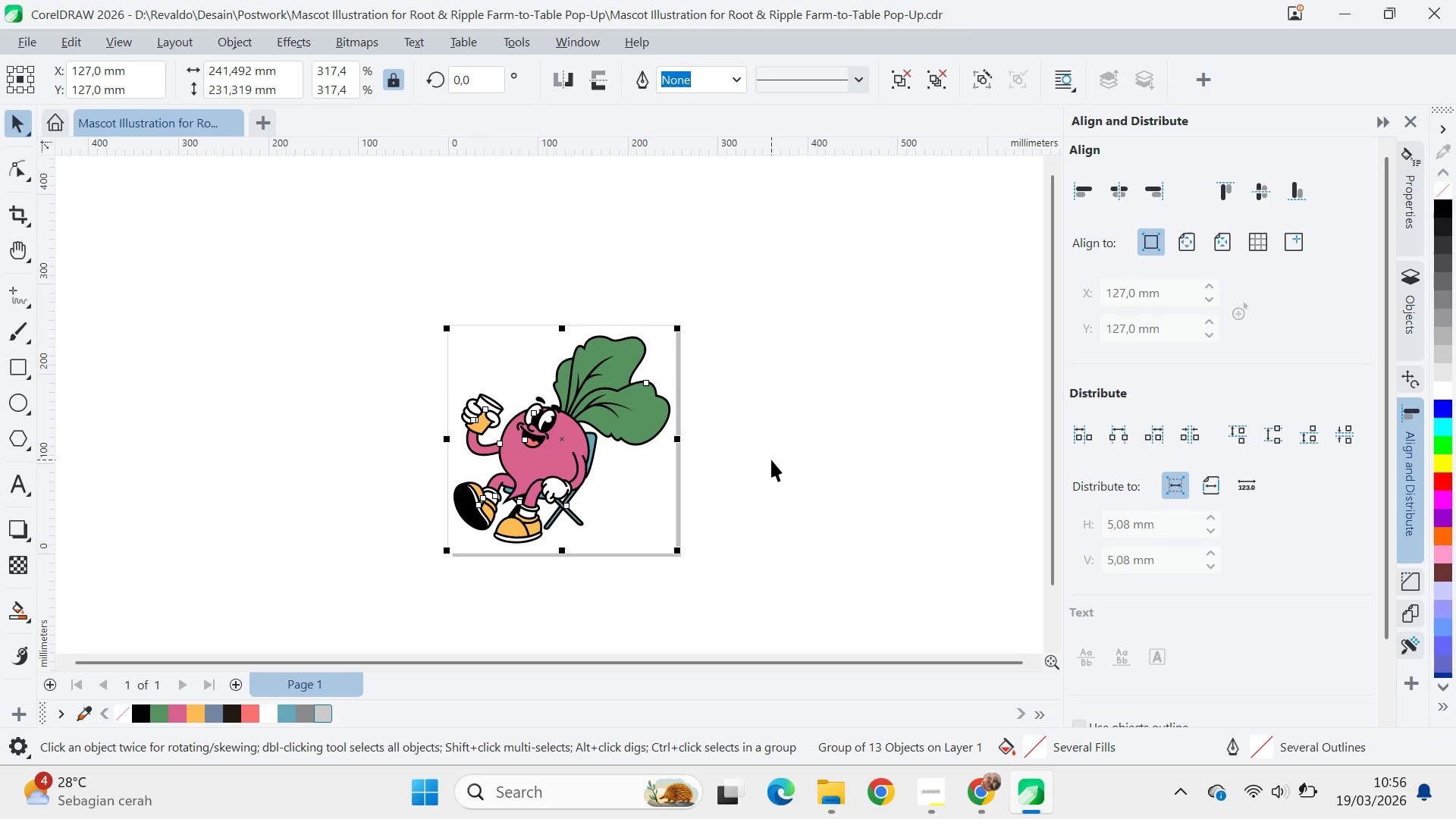 
key(Control+E)
 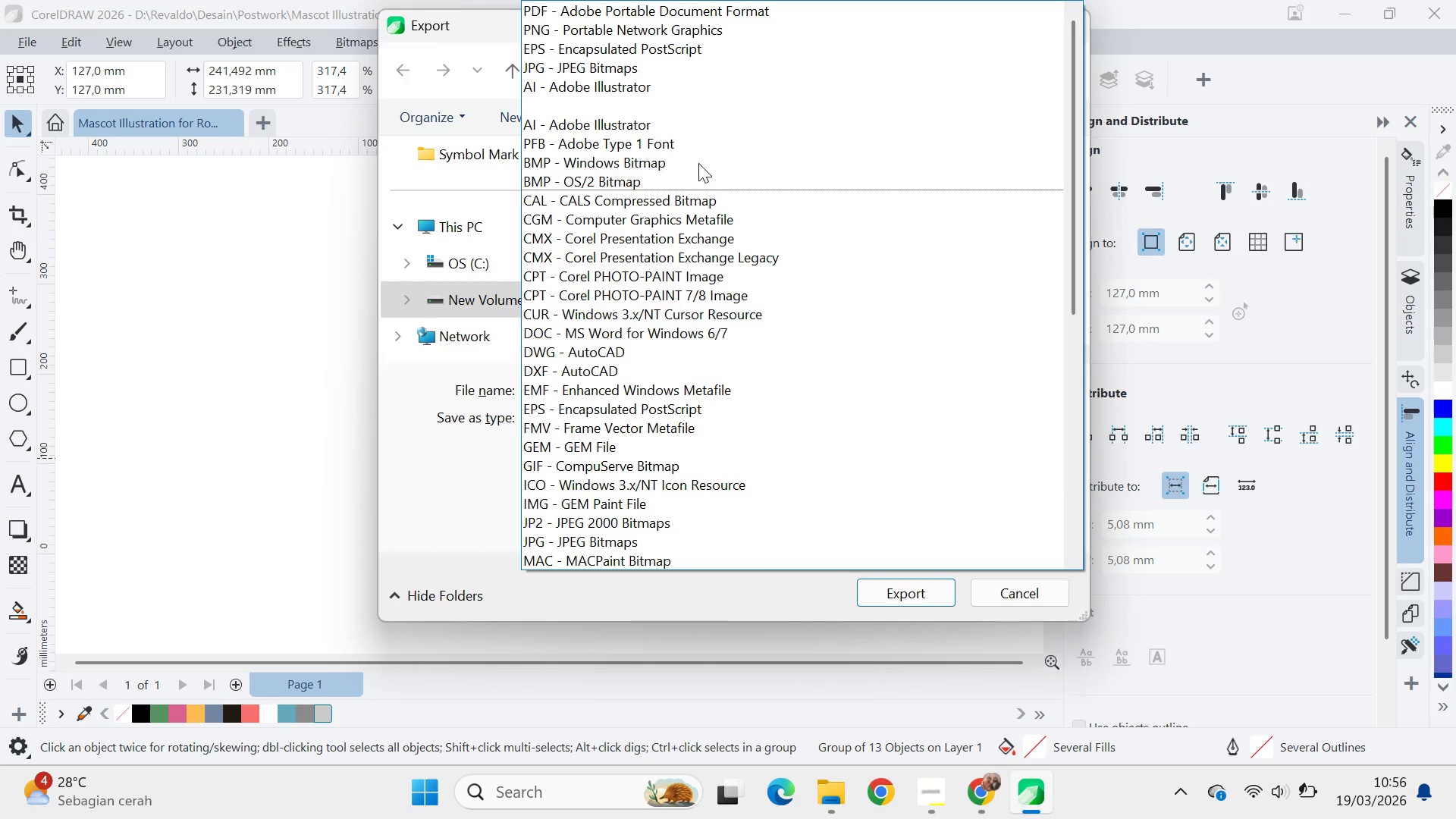 
left_click([686, 26])
 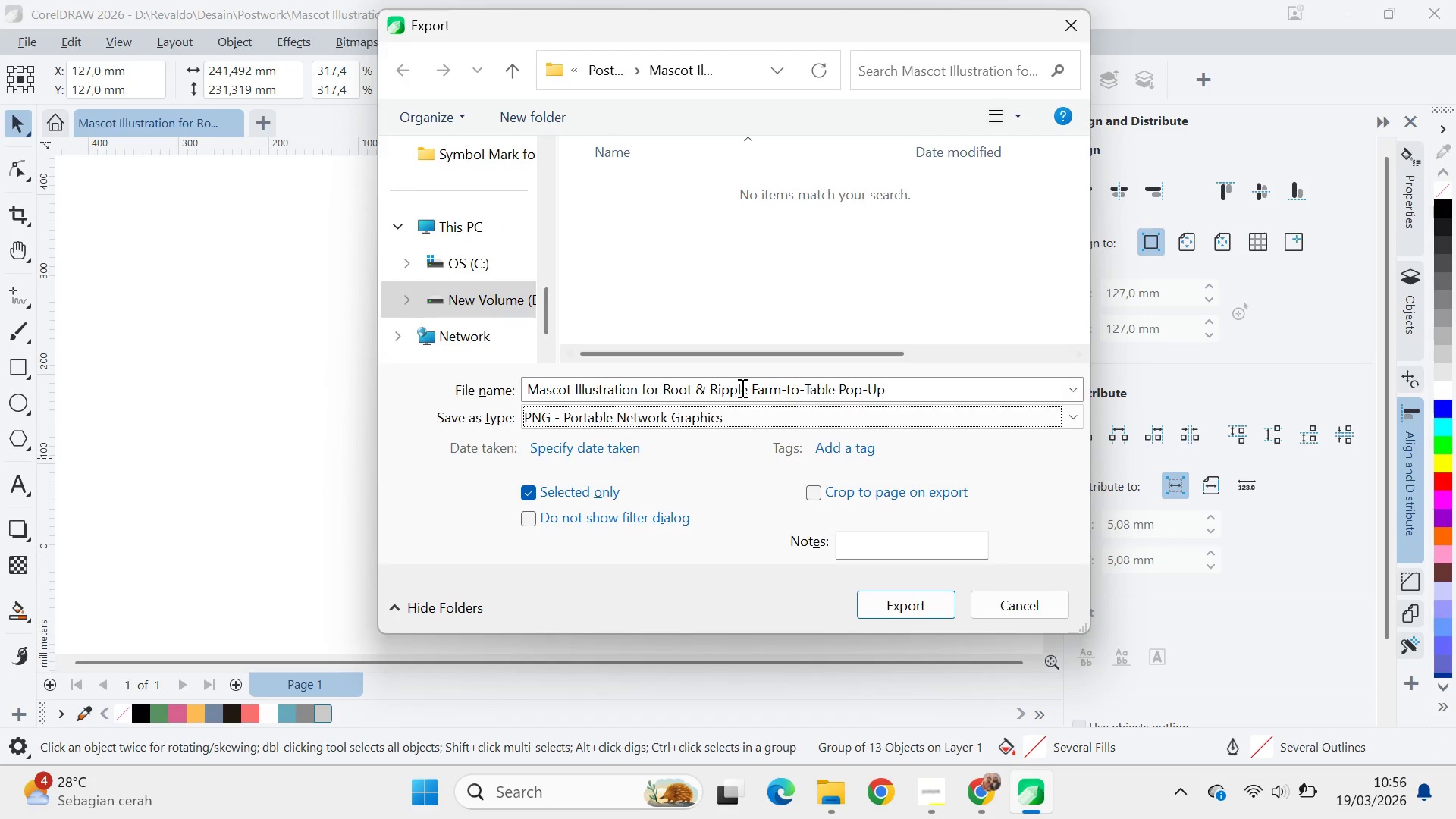 
left_click([741, 388])
 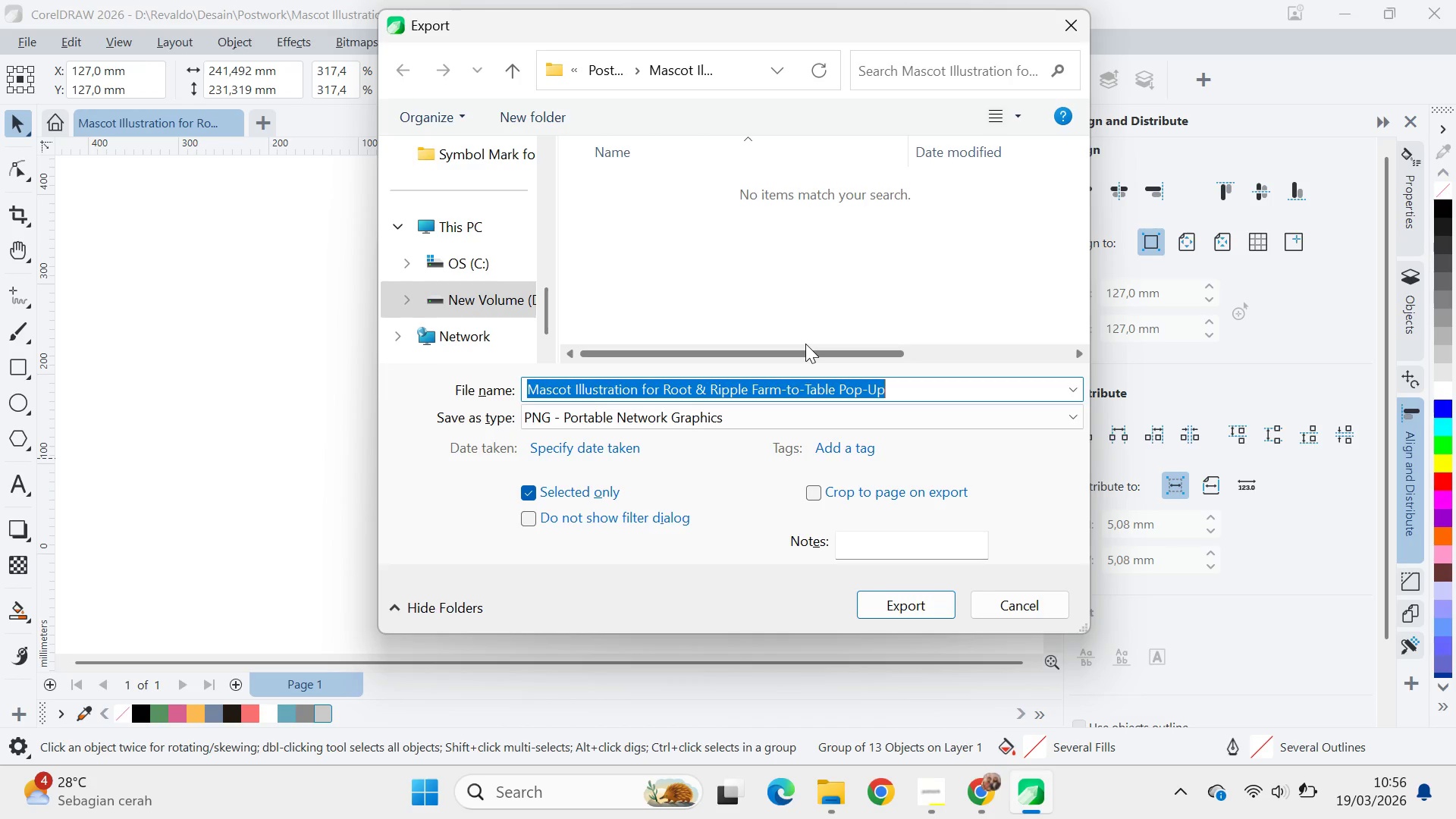 
type(HIGH)
key(Backspace)
key(Backspace)
key(Backspace)
type(IGH )
 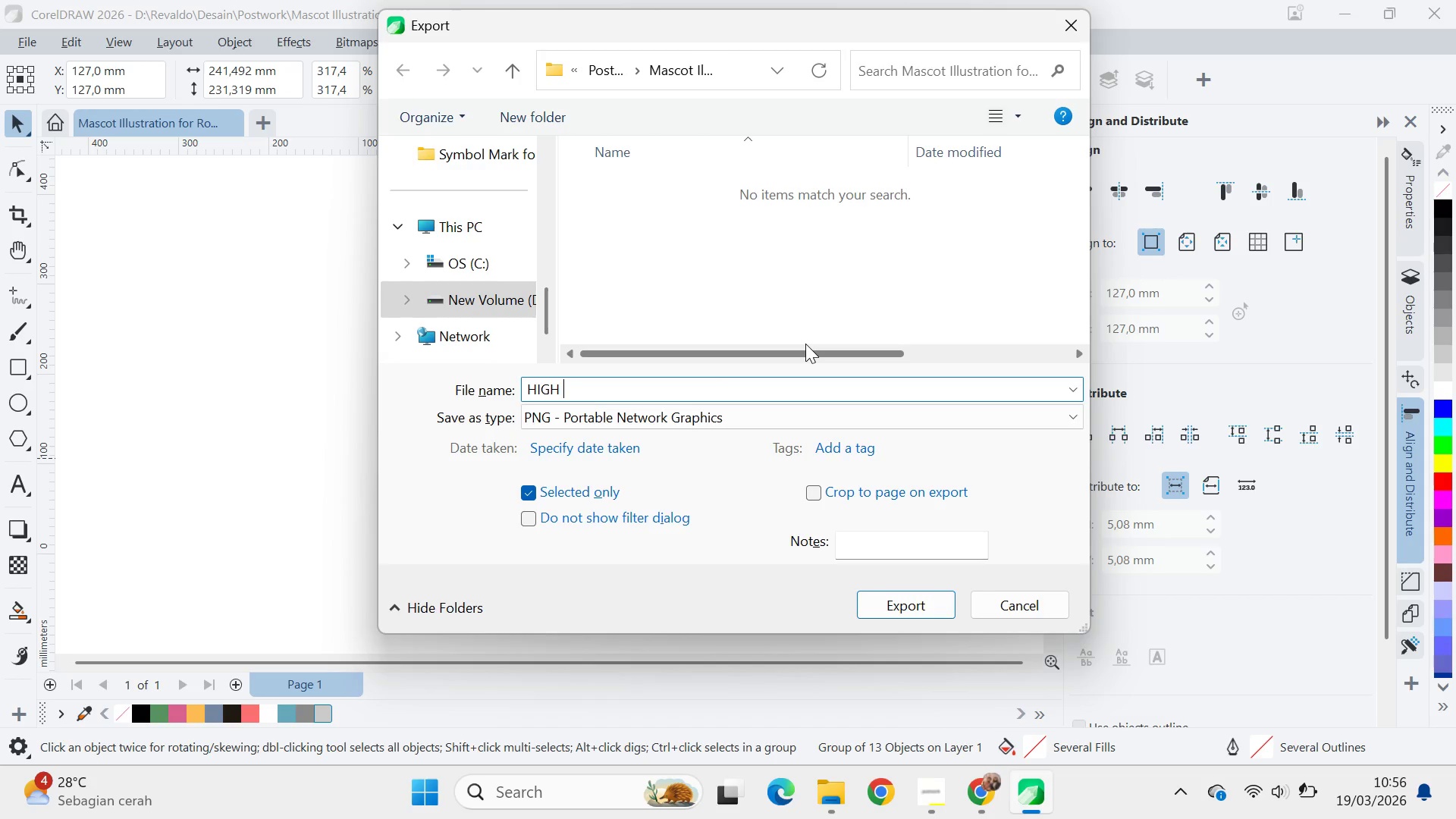 
key(Control+Backspace)
 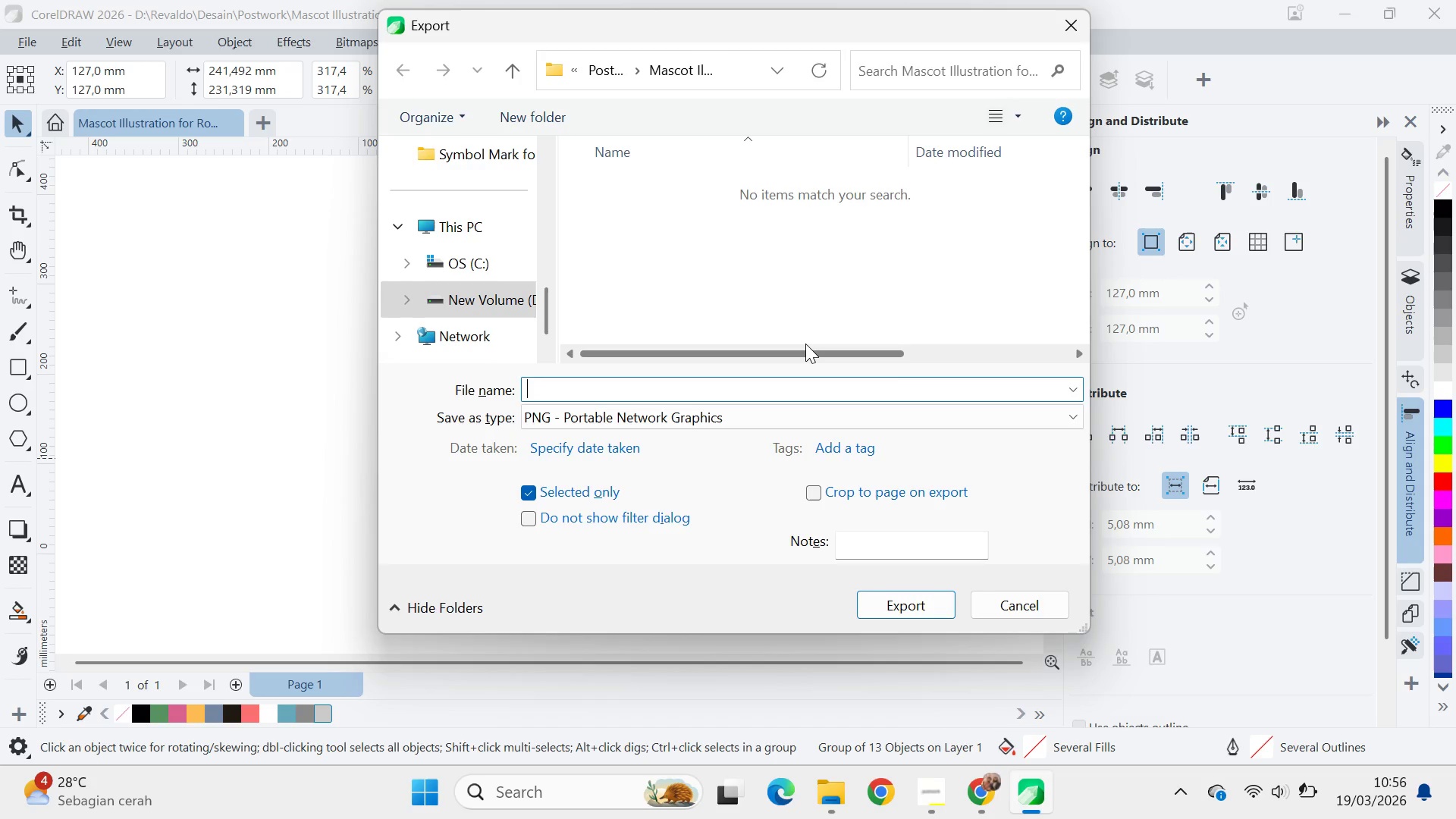 
type(Mac)
key(Backspace)
key(Backspace)
 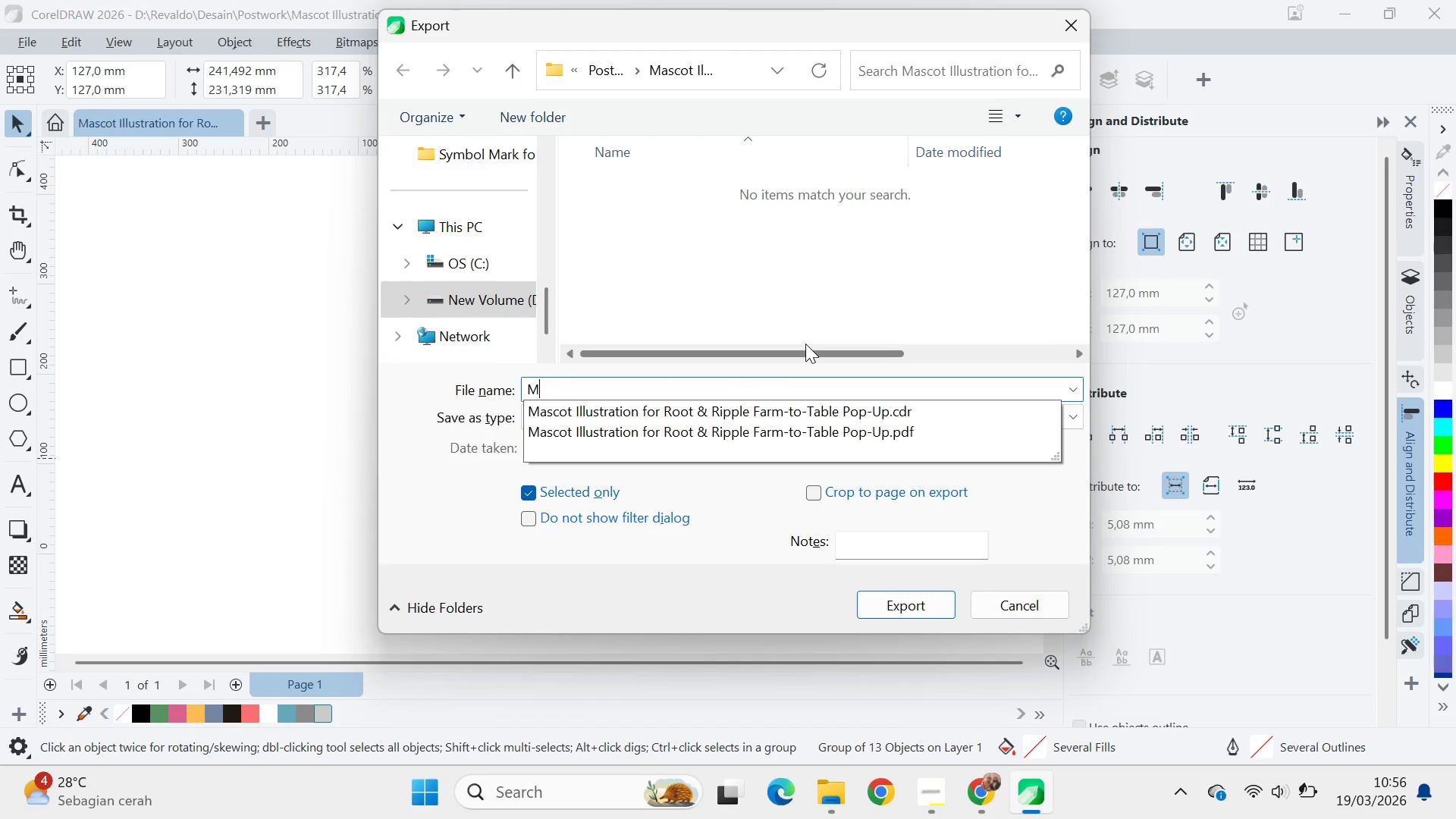 
key(ArrowDown)
 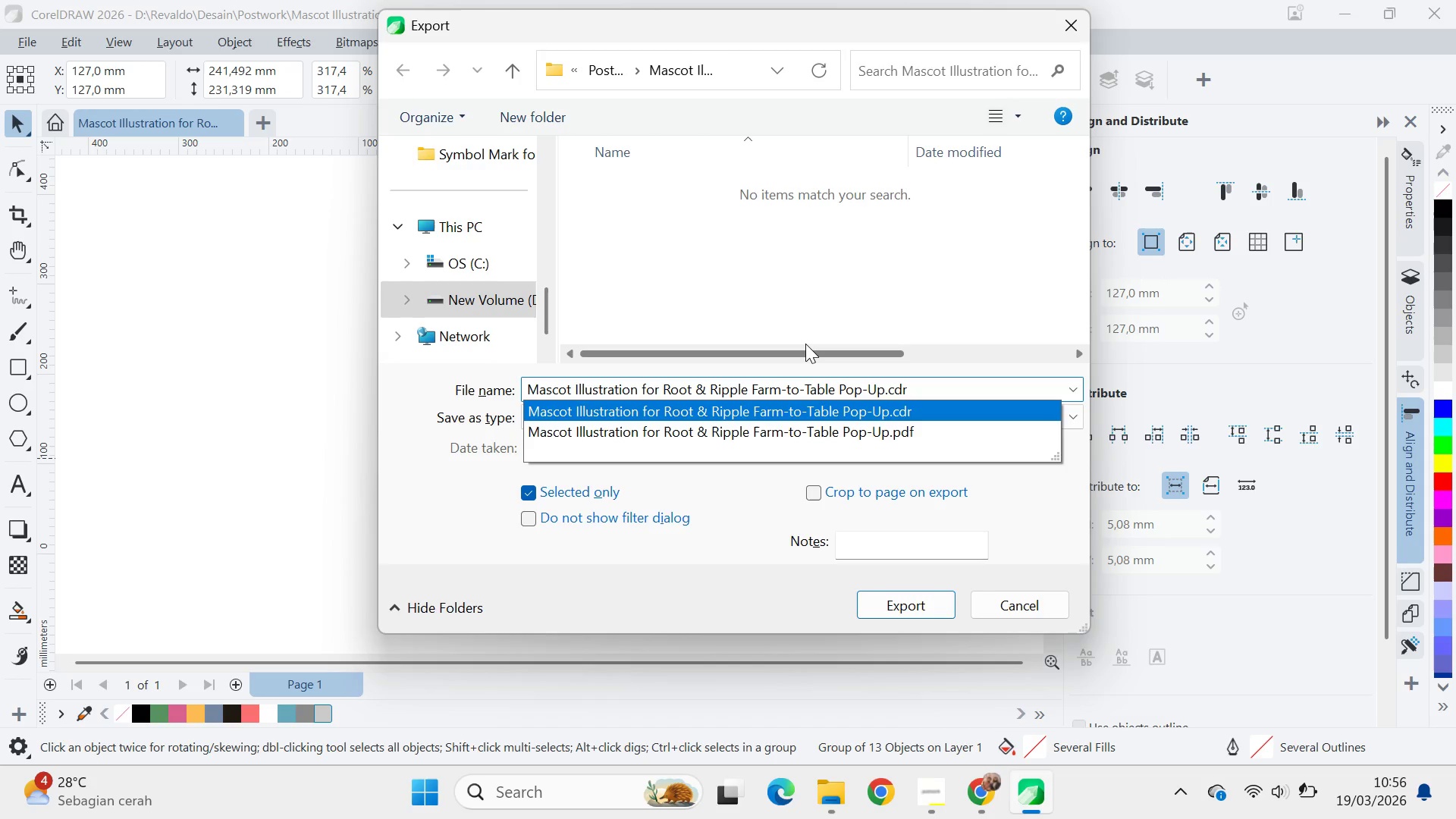 
hold_key(key=ControlLeft, duration=0.39)
 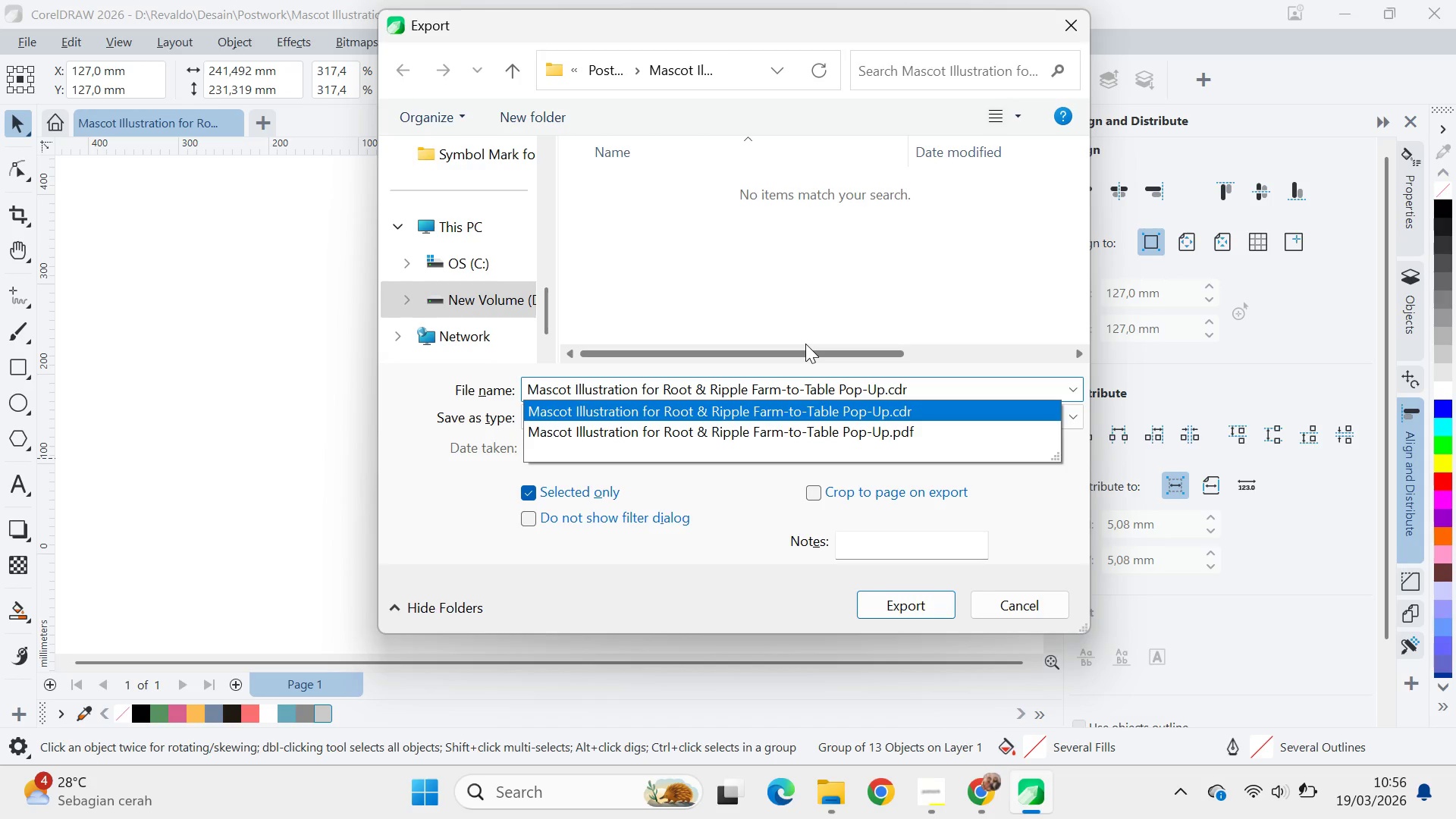 
key(Control+Backspace)
 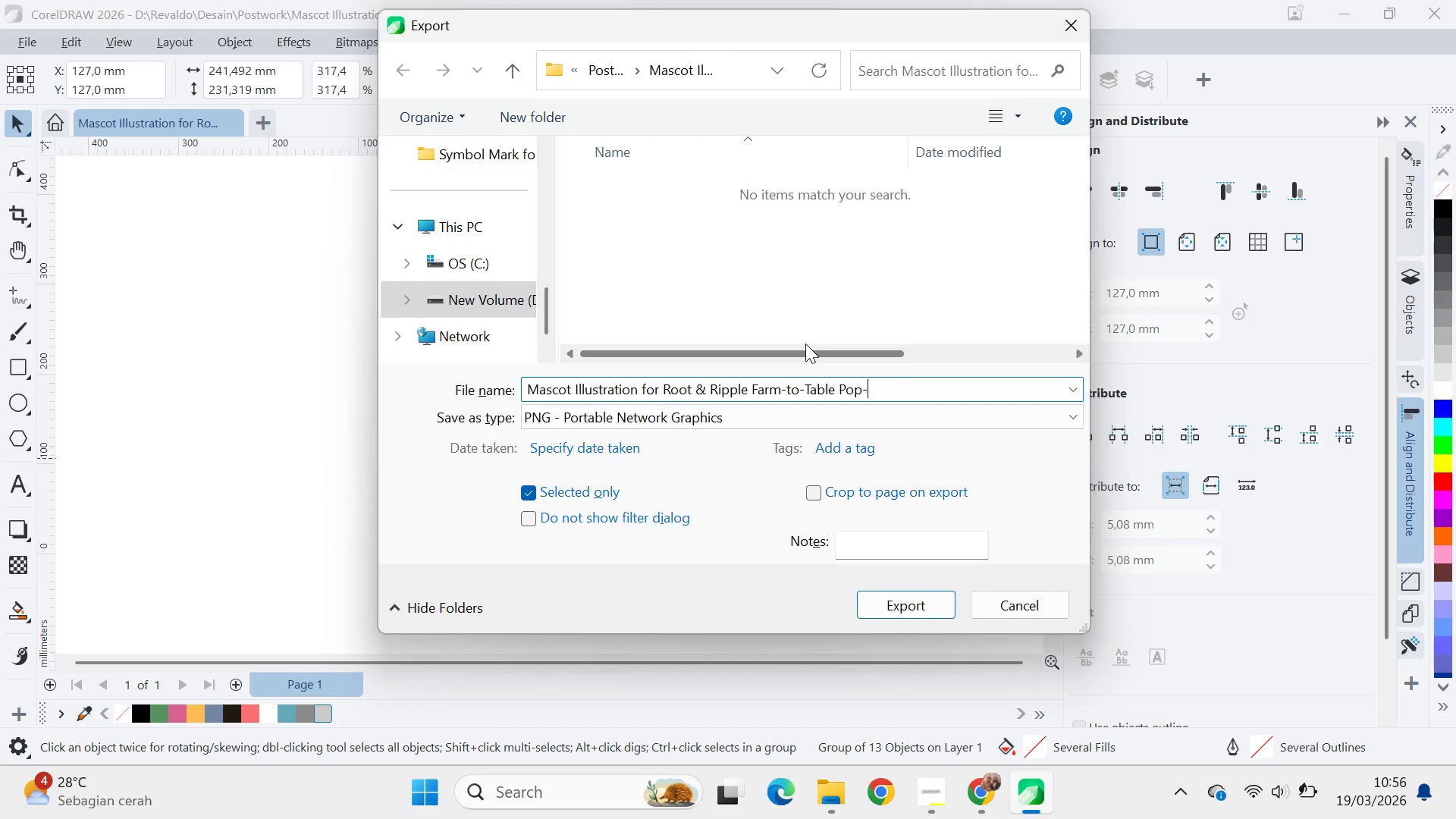 
key(Control+Backspace)
 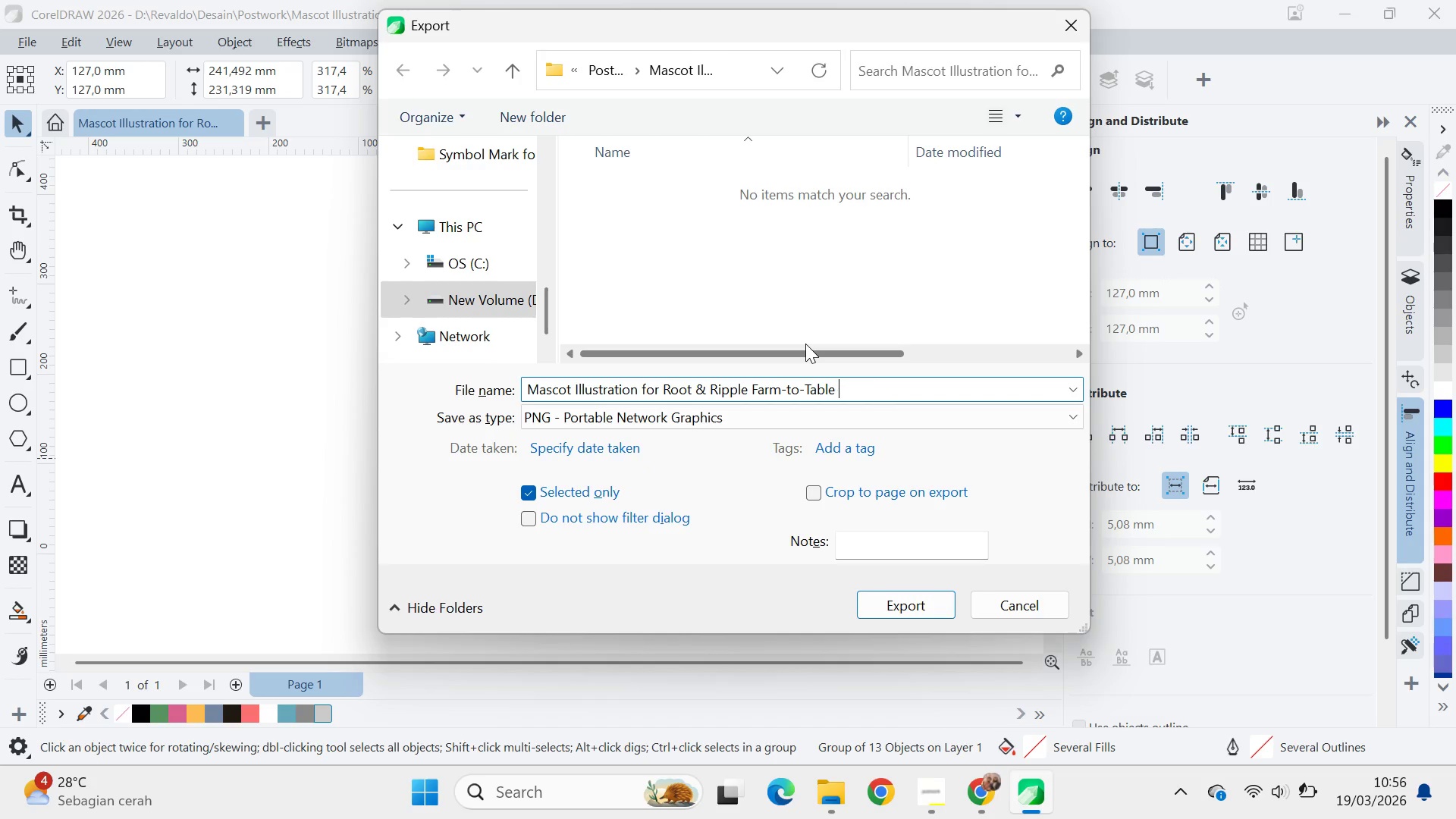 
key(Control+Backspace)
 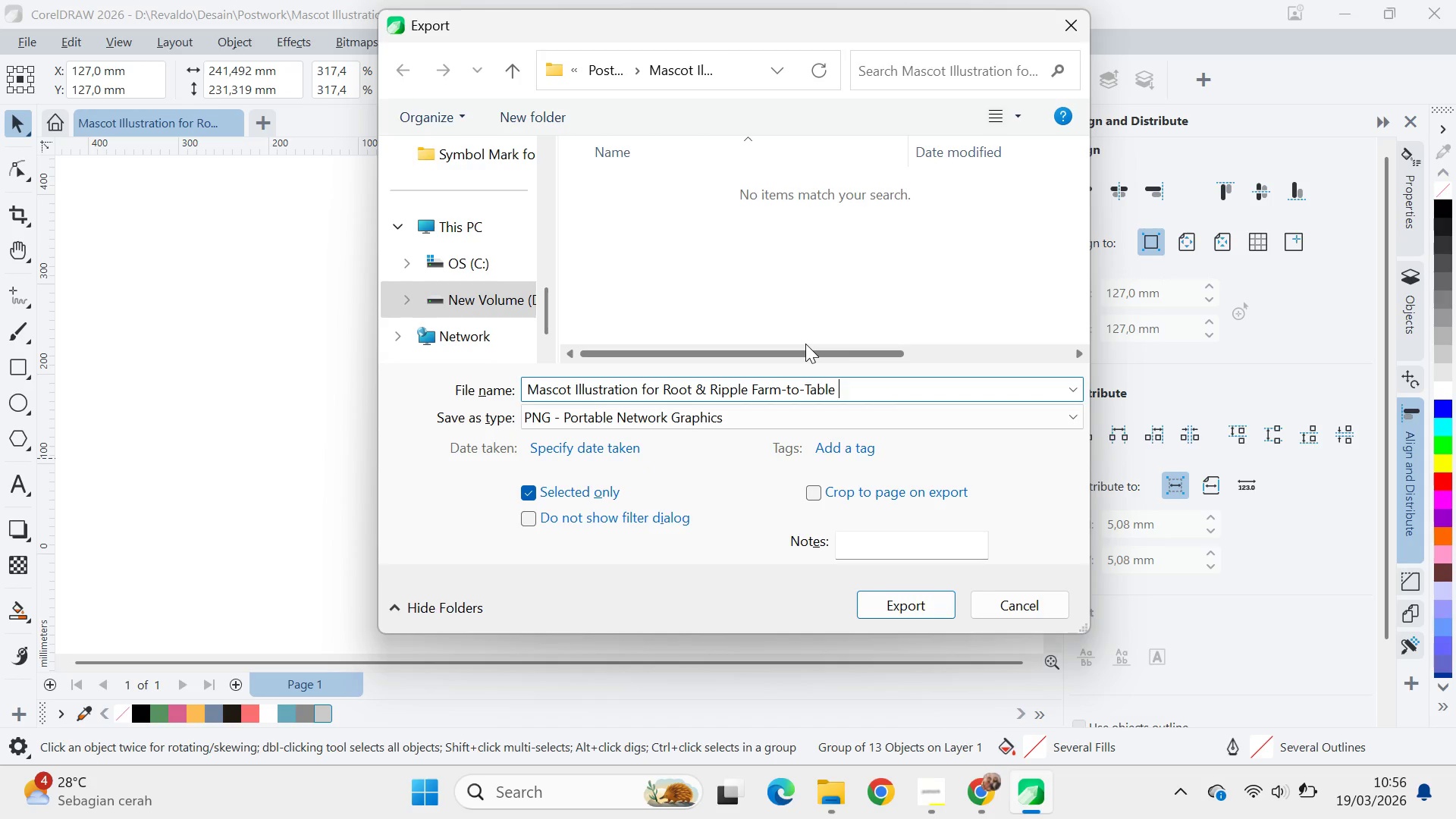 
key(Control+Backspace)
 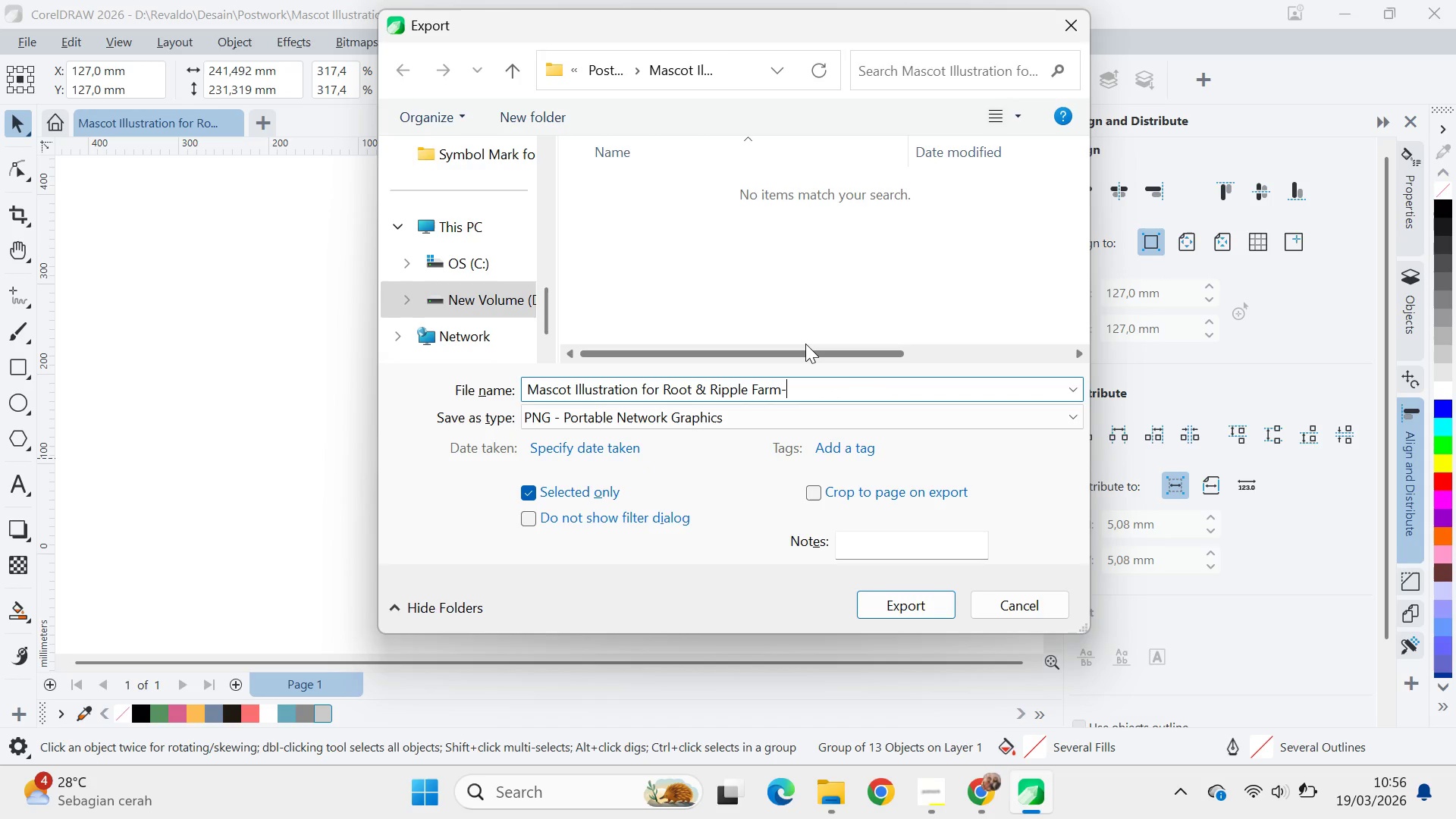 
key(Control+Backspace)
 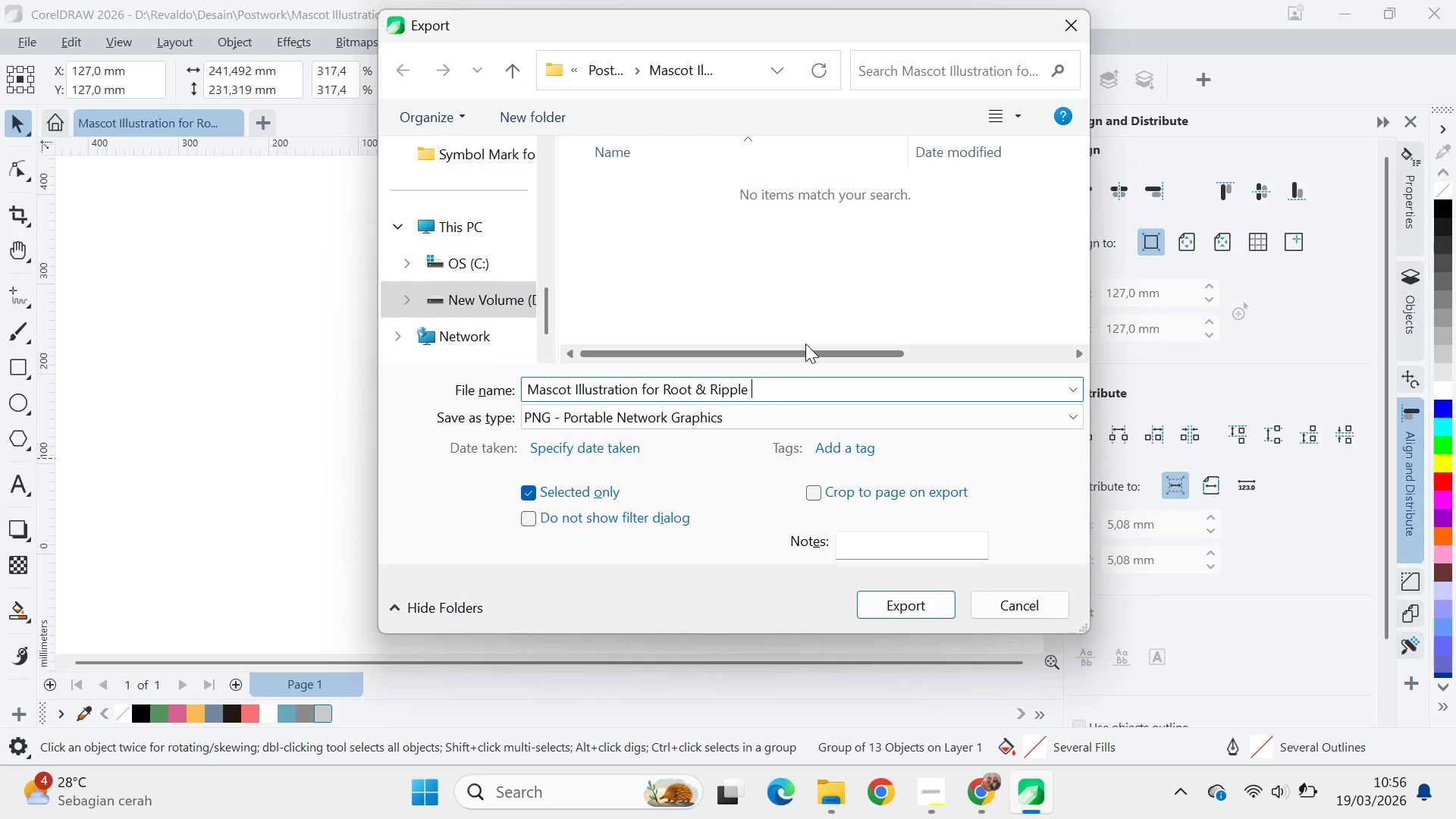 
key(Control+Backspace)
 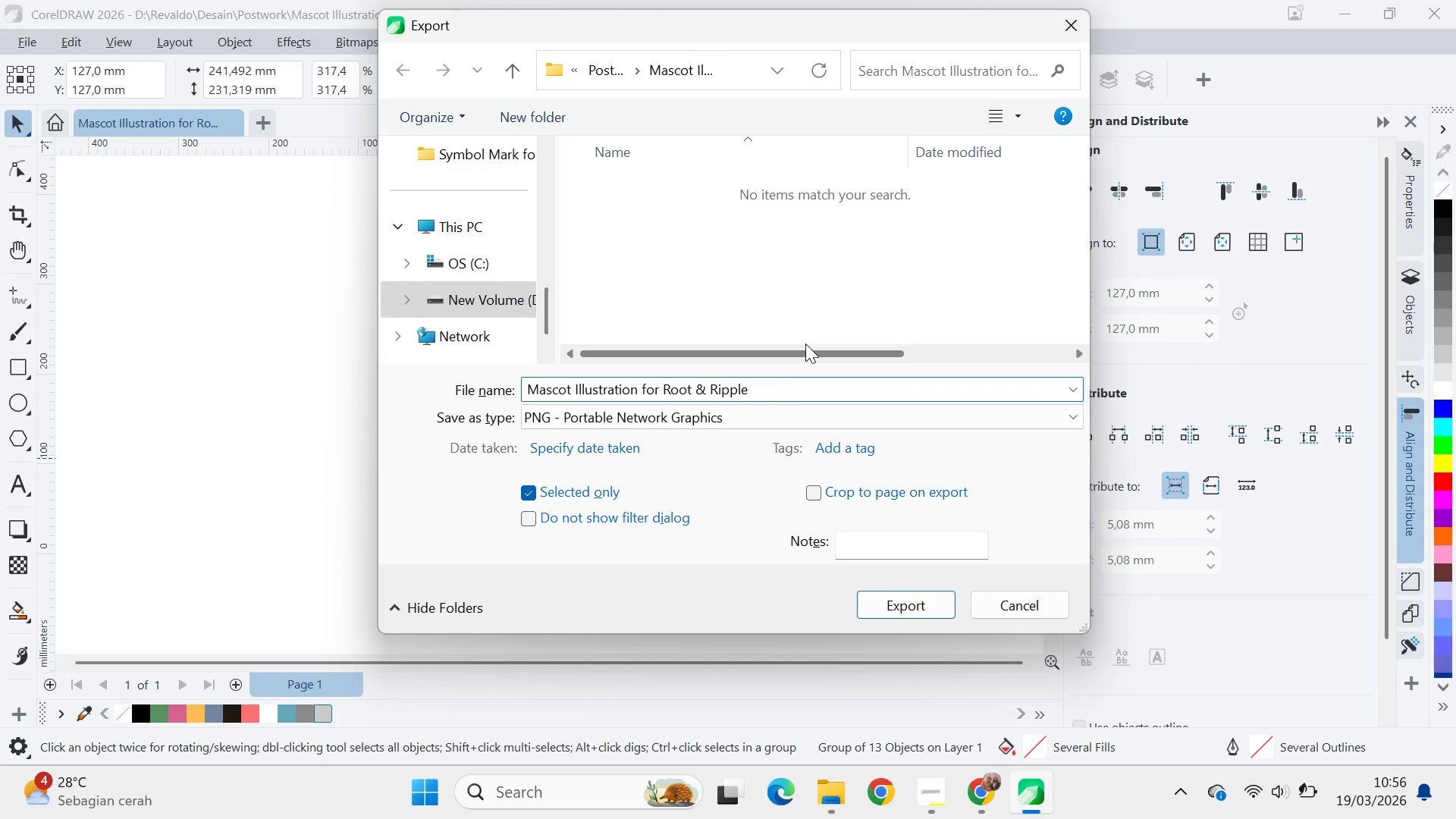 
key(Control+ArrowLeft)
 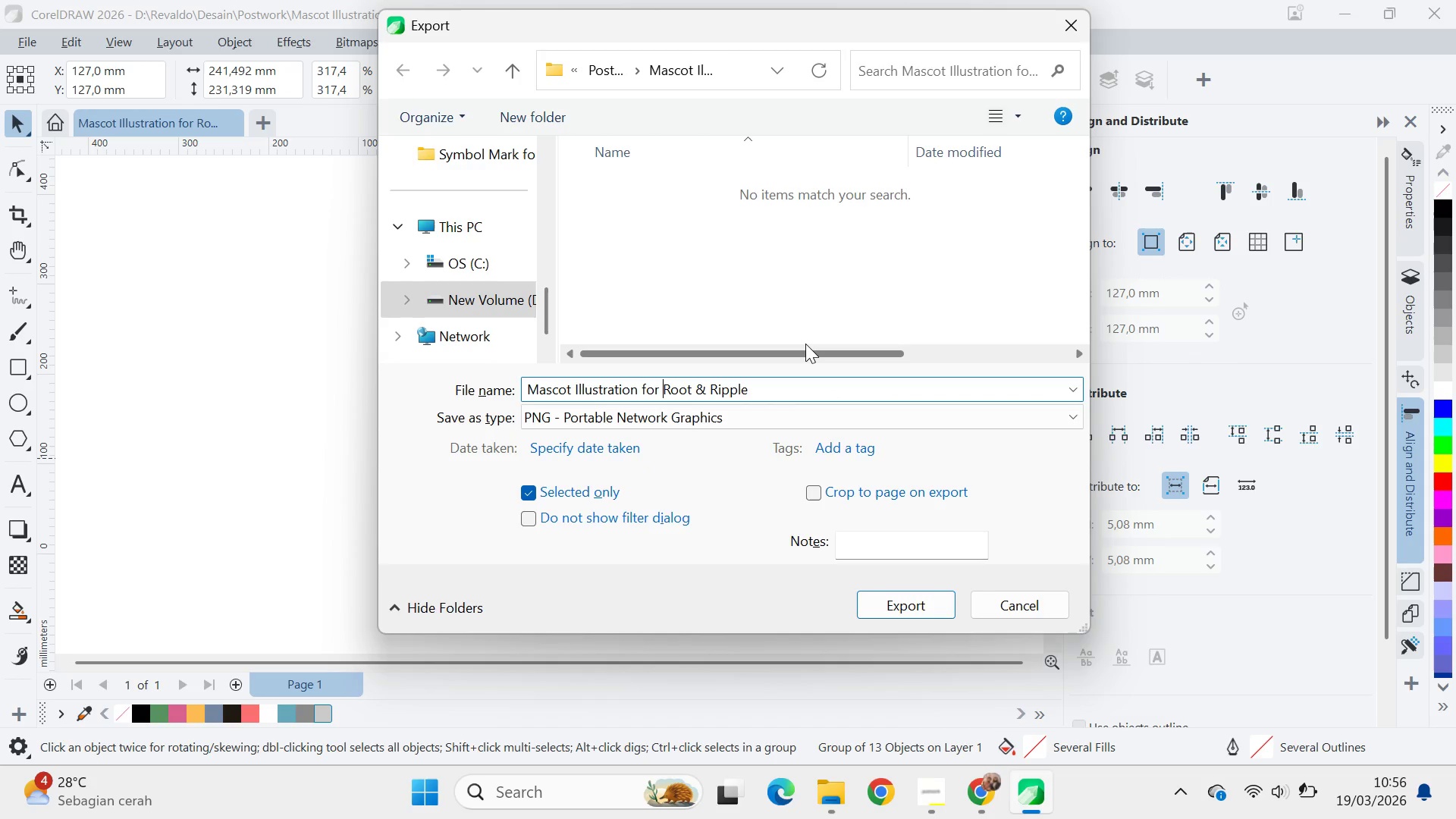 
key(Control+ArrowLeft)
 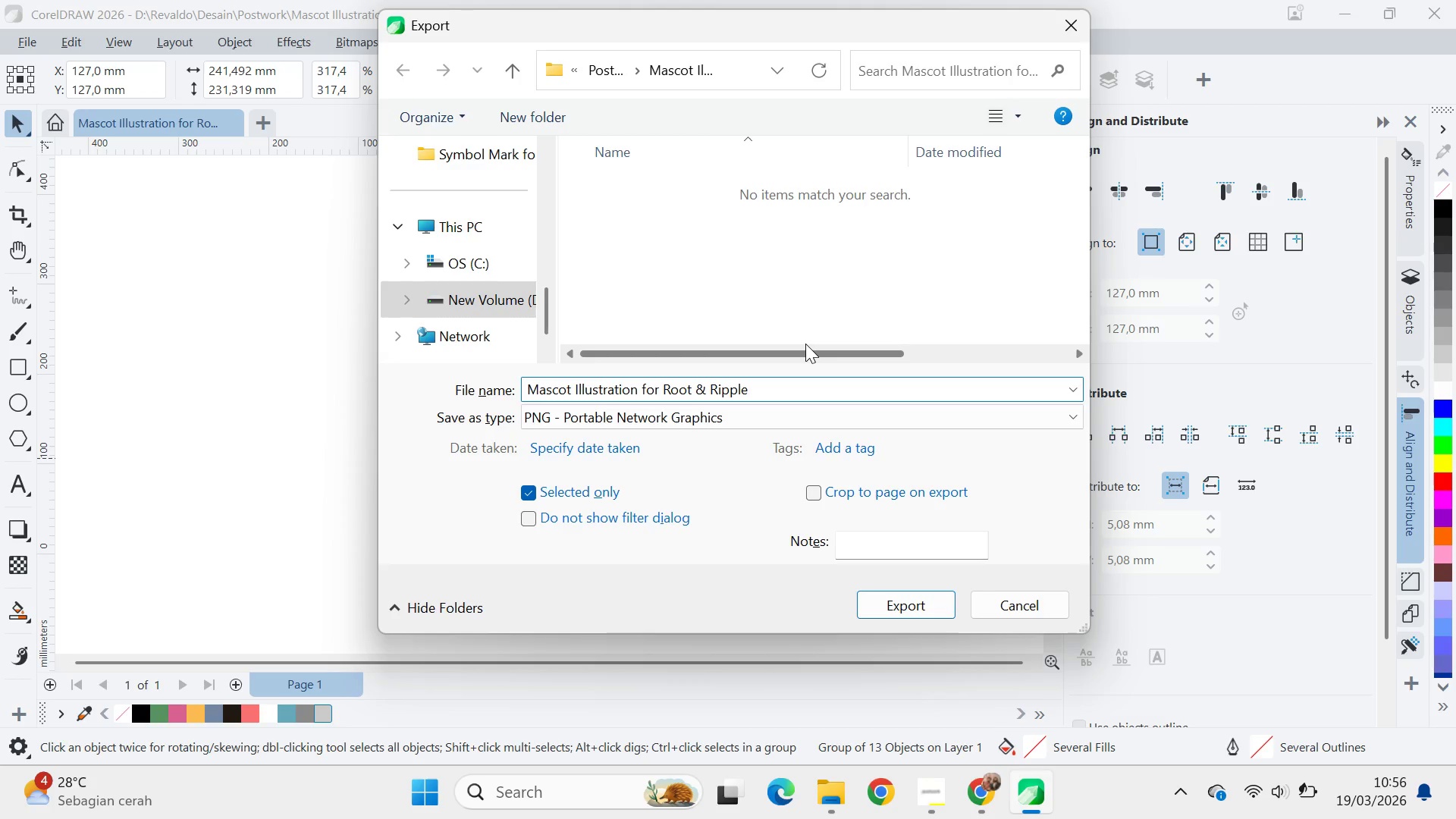 
key(Control+Backspace)
 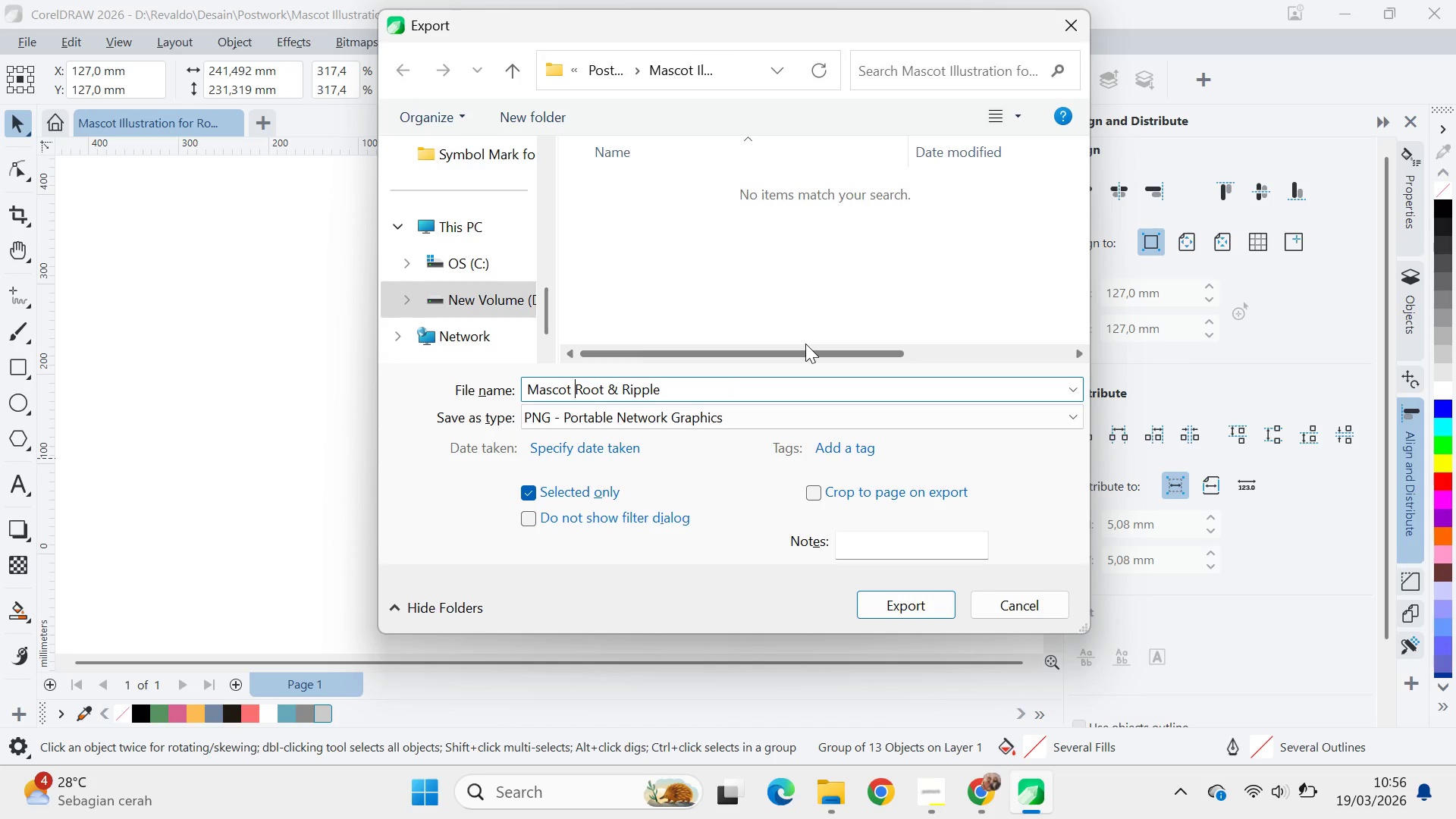 
key(Control+Backspace)
 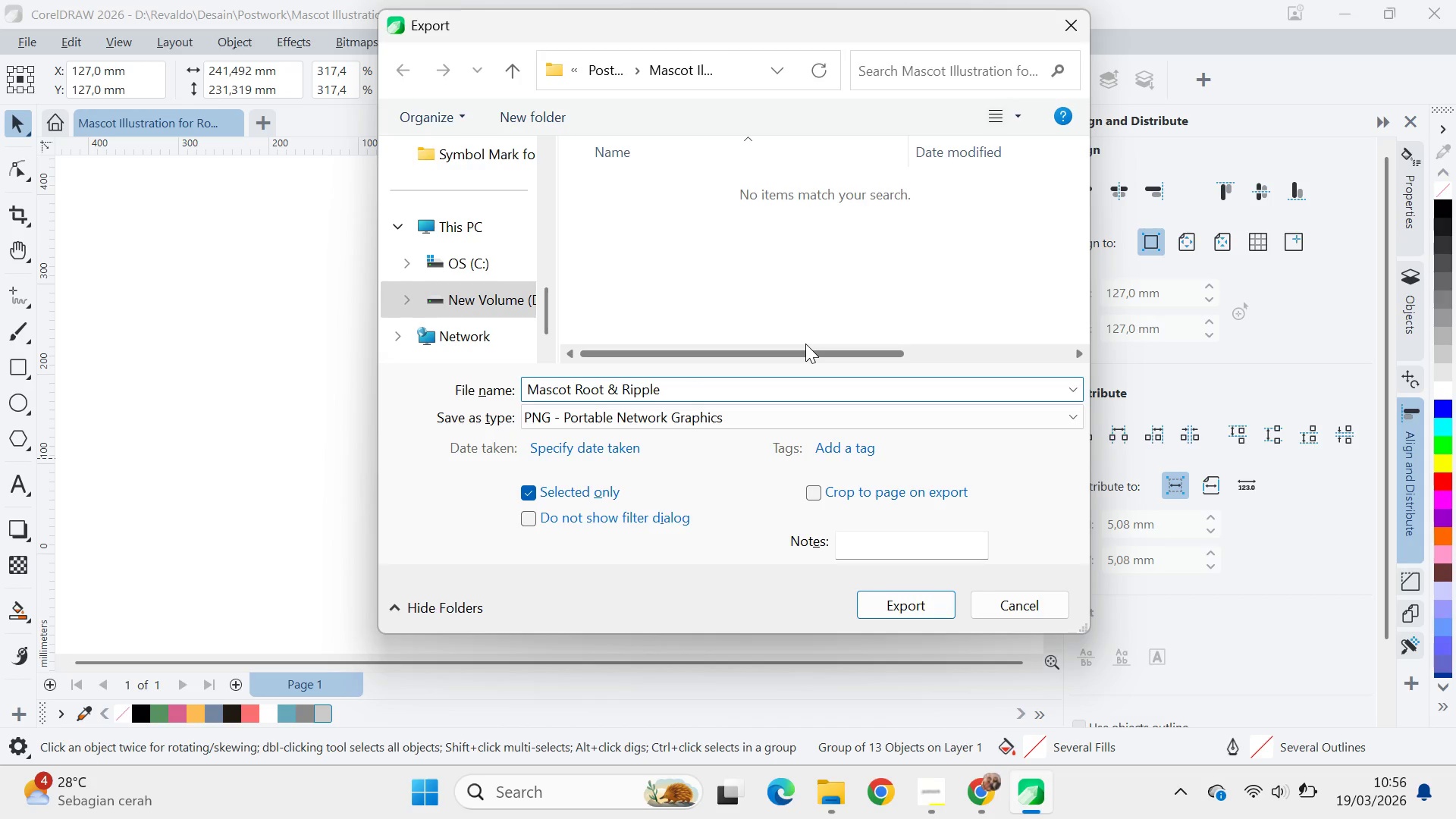 
key(Control+ArrowRight)
 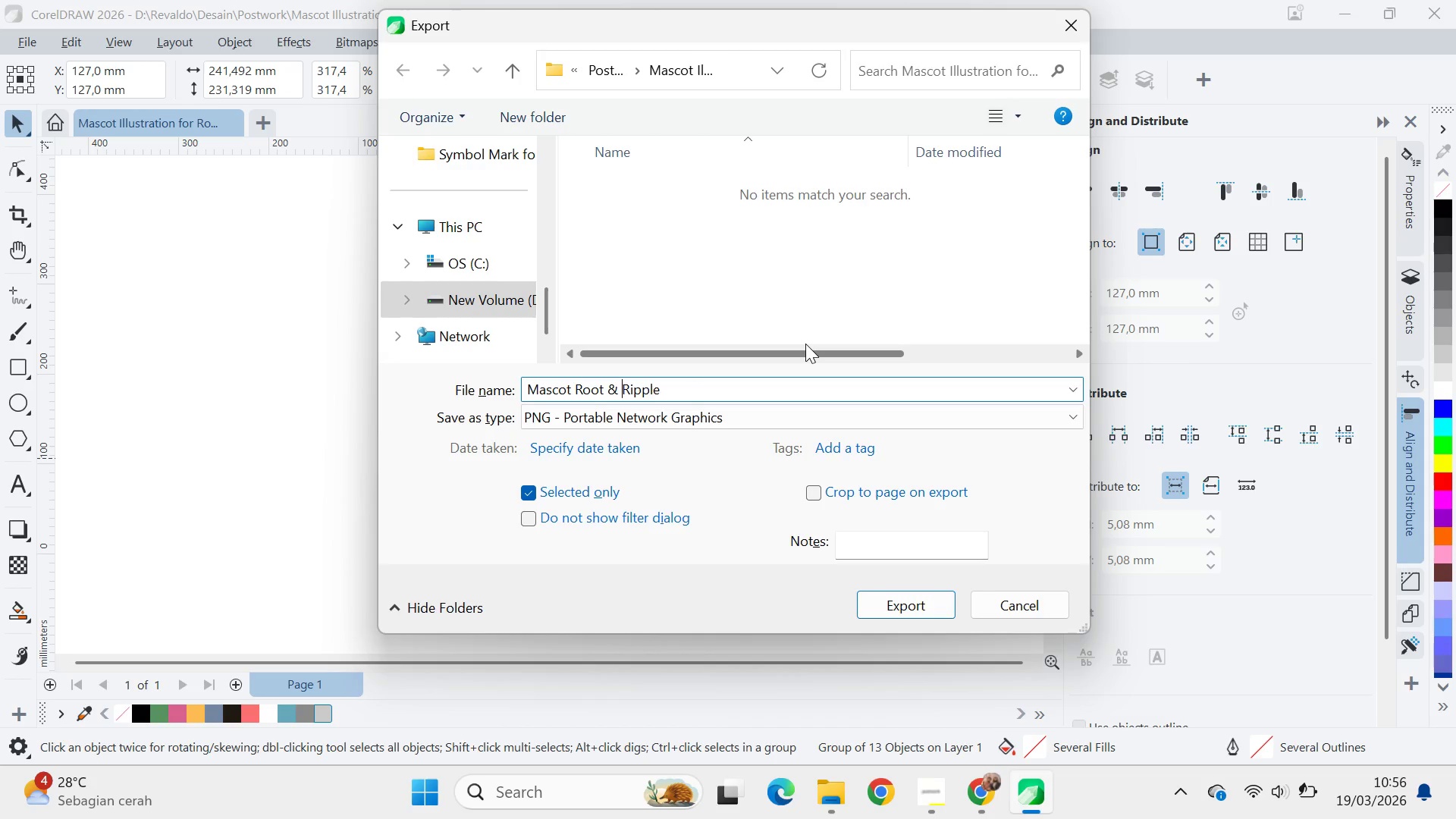 
key(Control+ArrowRight)
 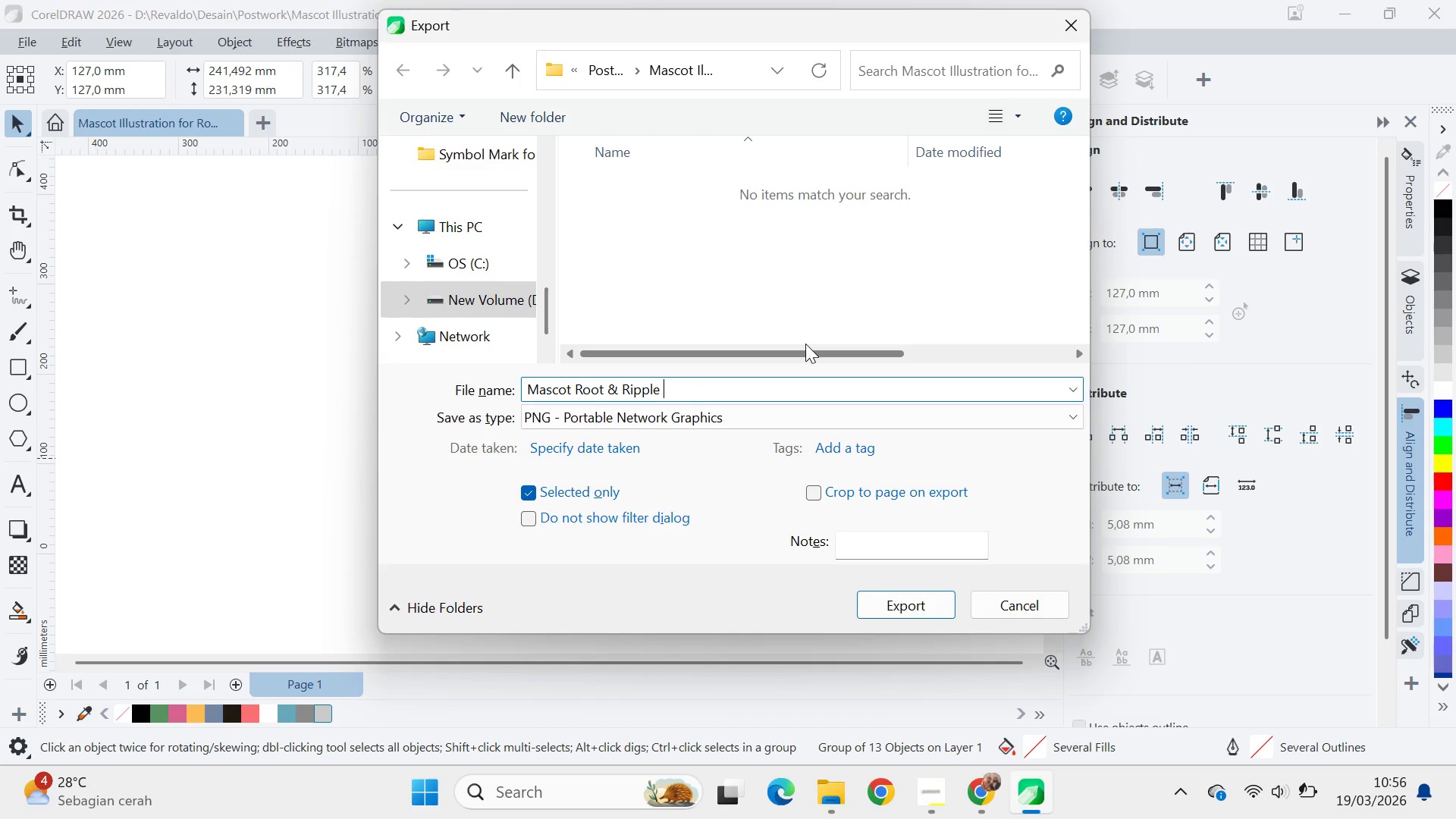 
key(Control+ArrowRight)
 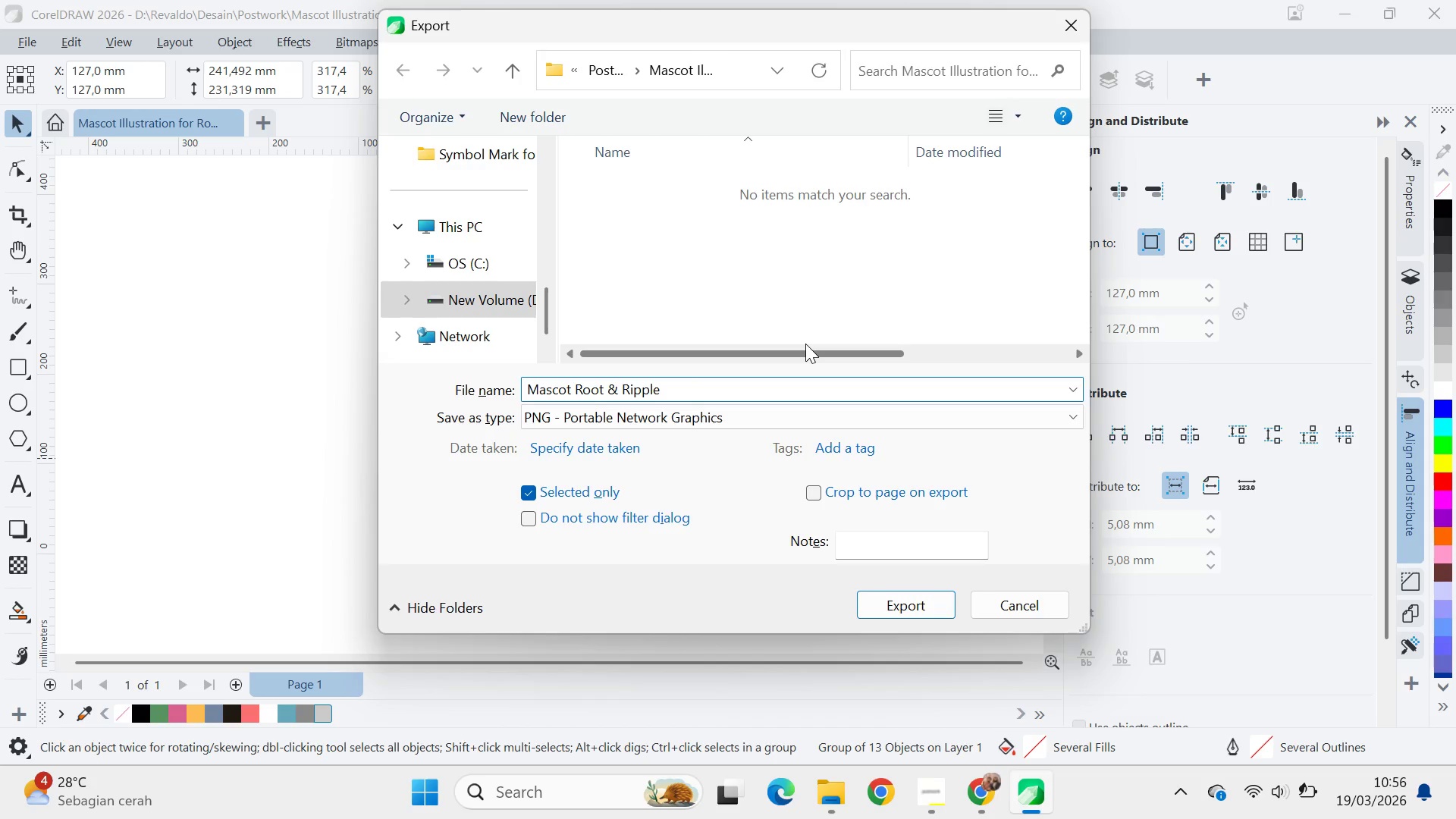 
key(Backspace)
type(_High)
 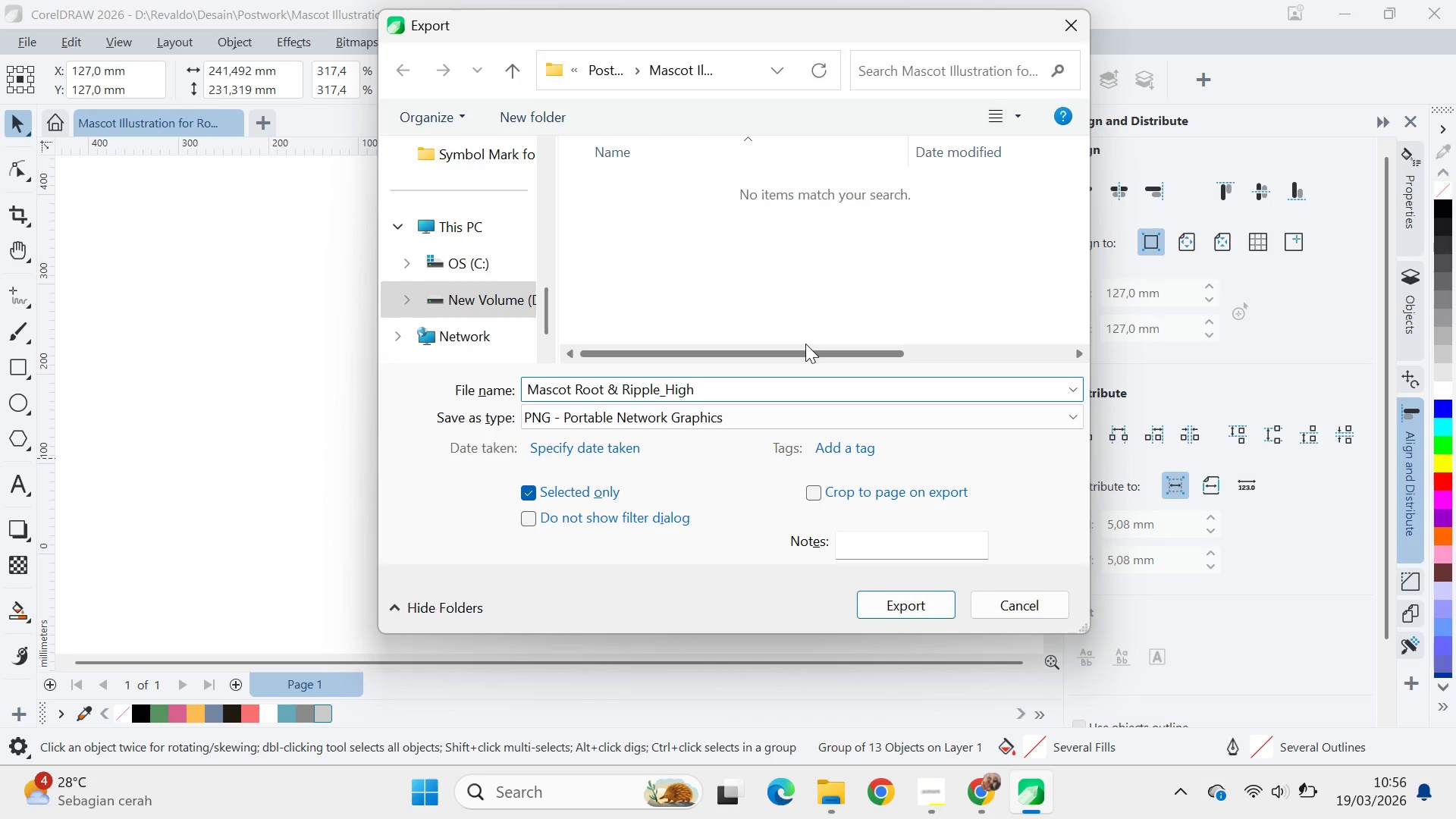 
key(Control+ArrowLeft)
 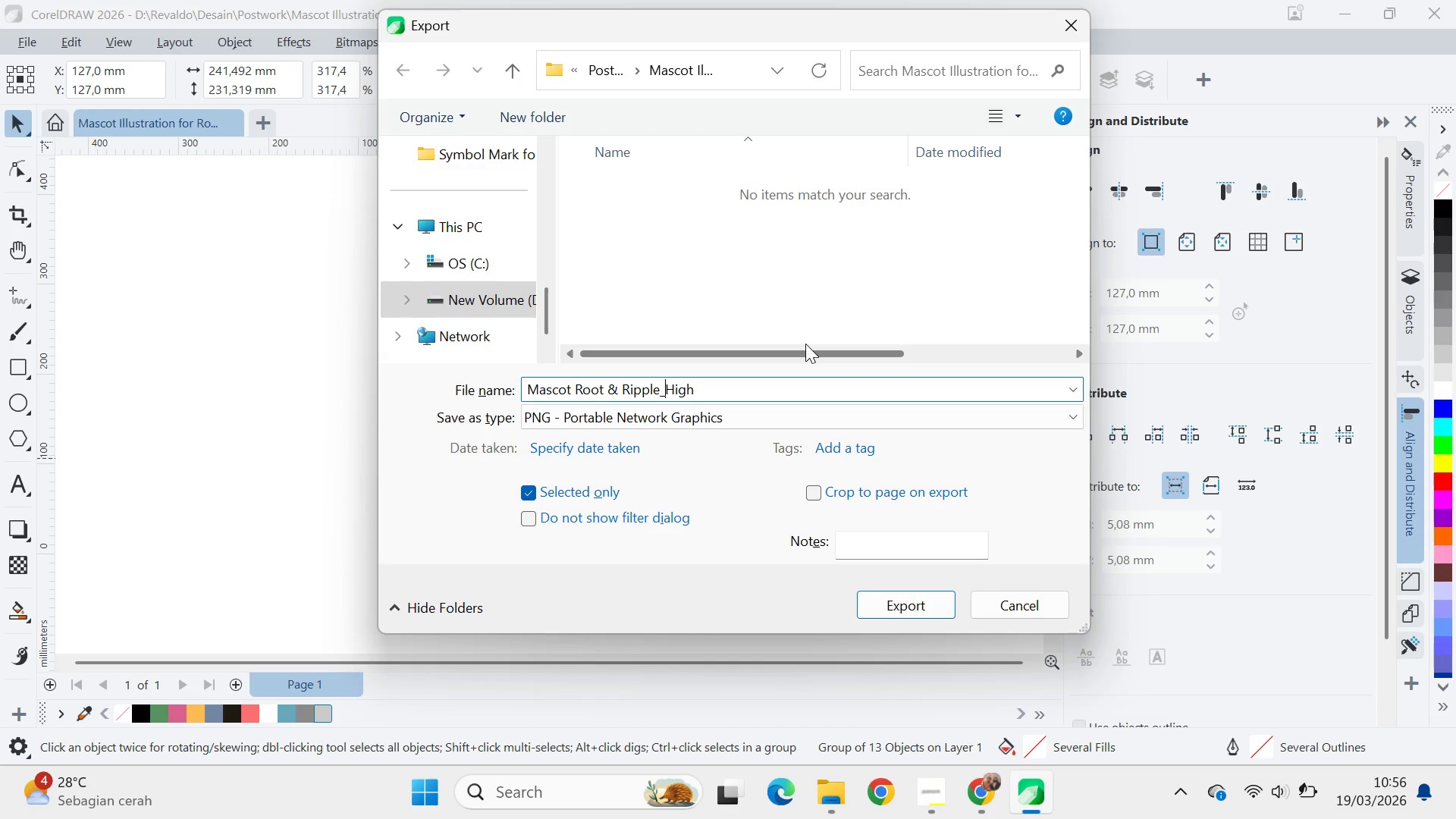 
key(Control+ArrowLeft)
 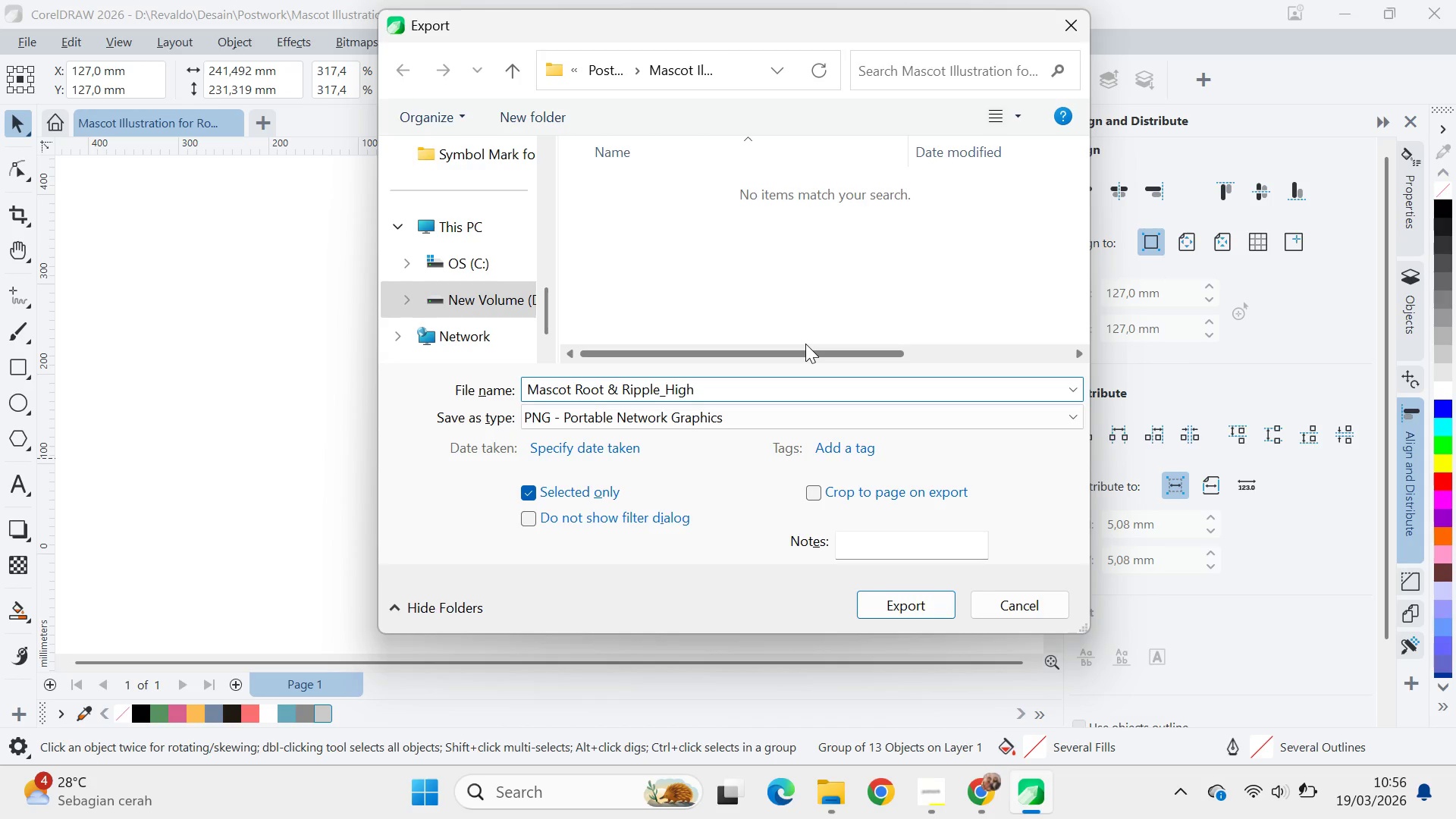 
key(Backspace)
 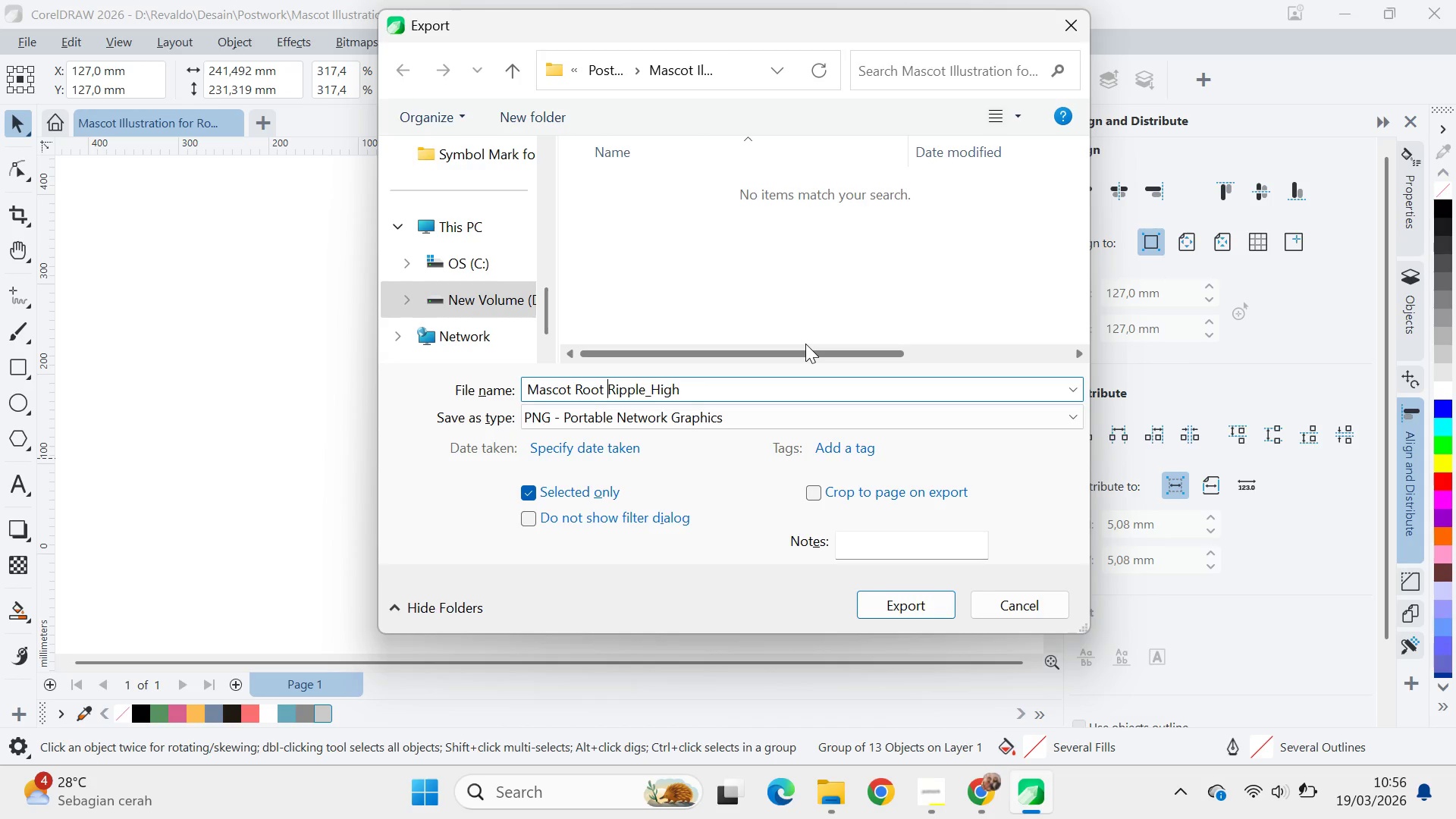 
key(Backspace)
 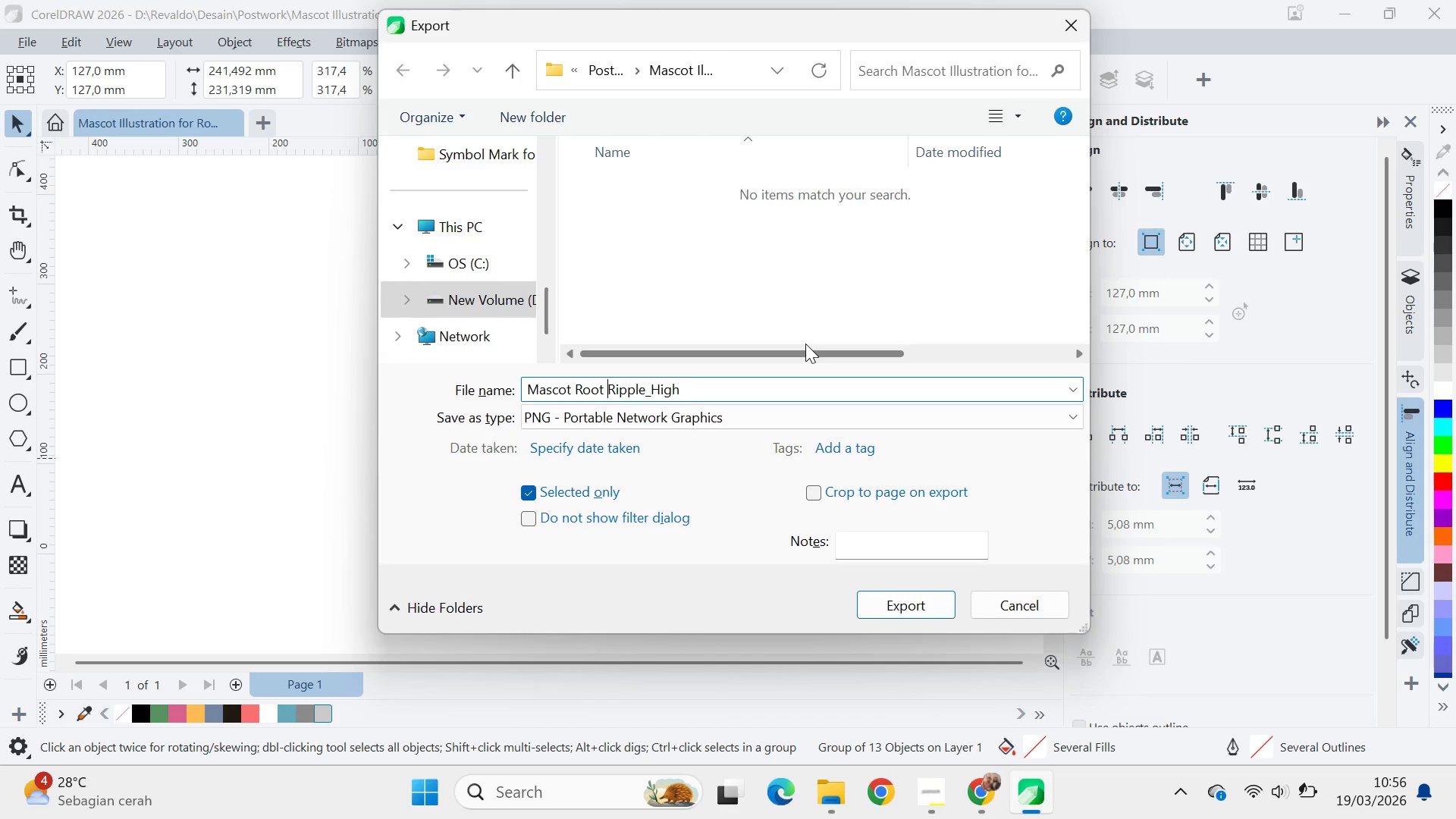 
key(Shift+ShiftRight)
 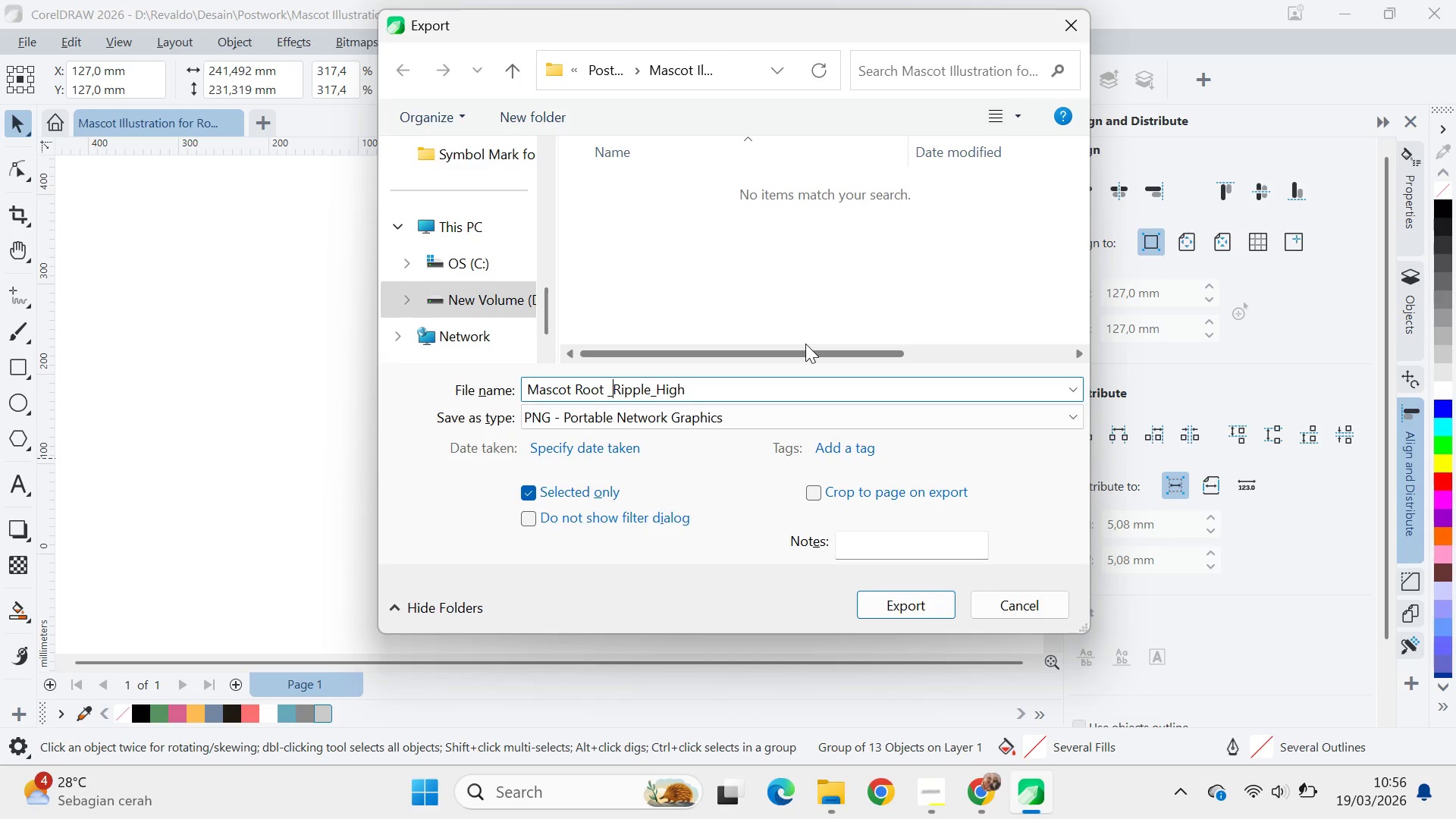 
key(Shift+Minus)
 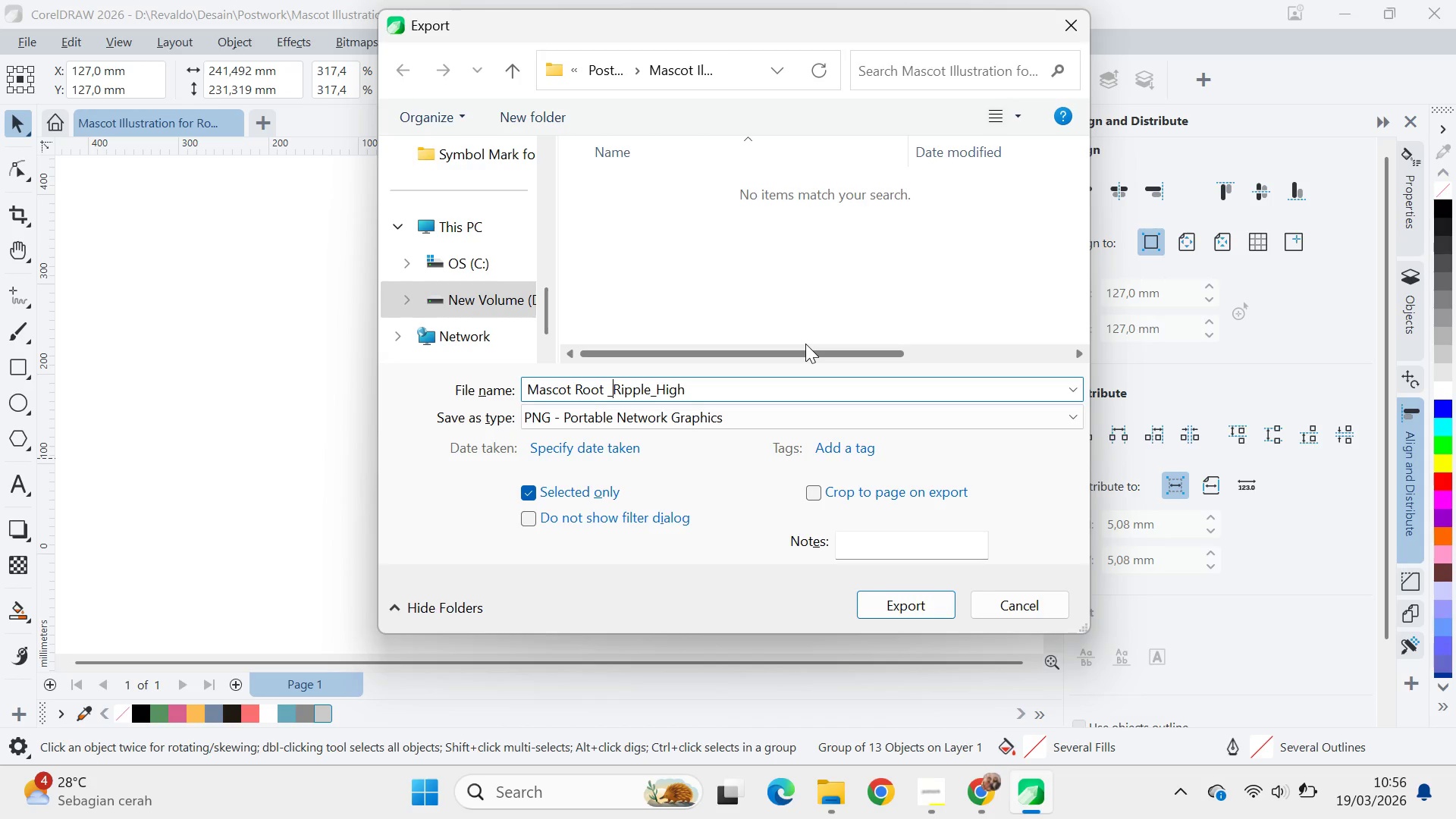 
key(Control+ArrowLeft)
 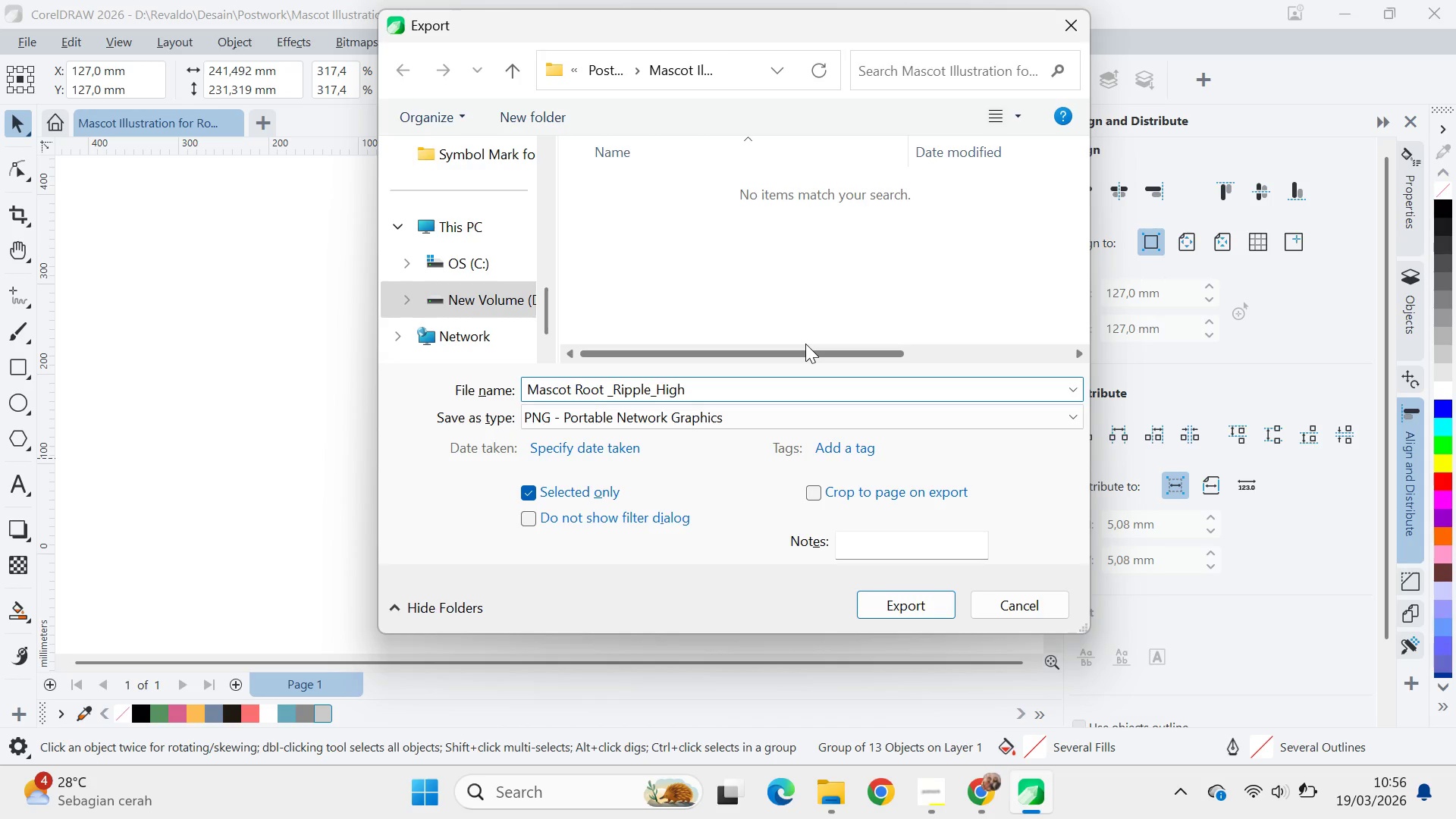 
key(ArrowRight)
 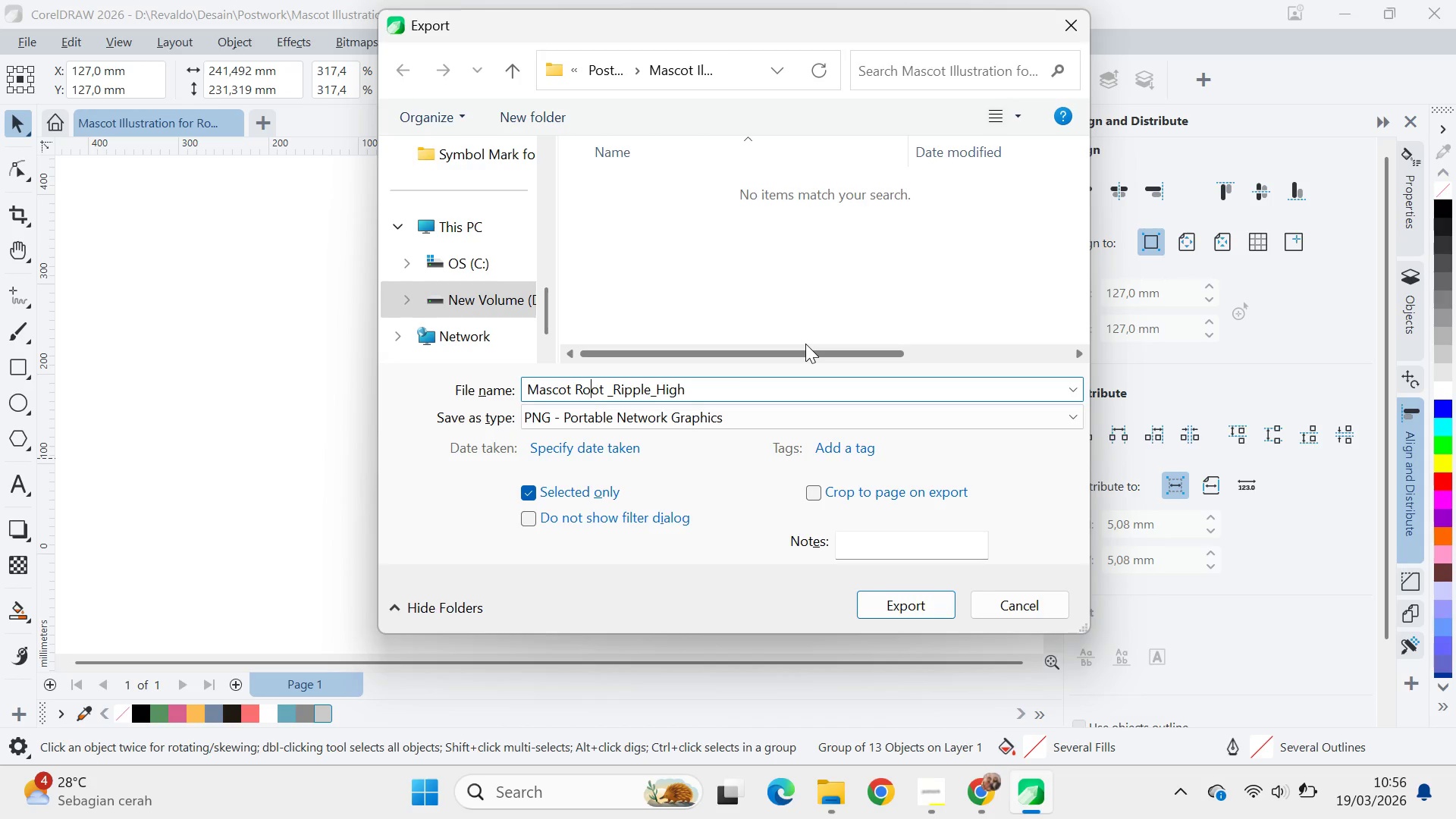 
key(ArrowRight)
 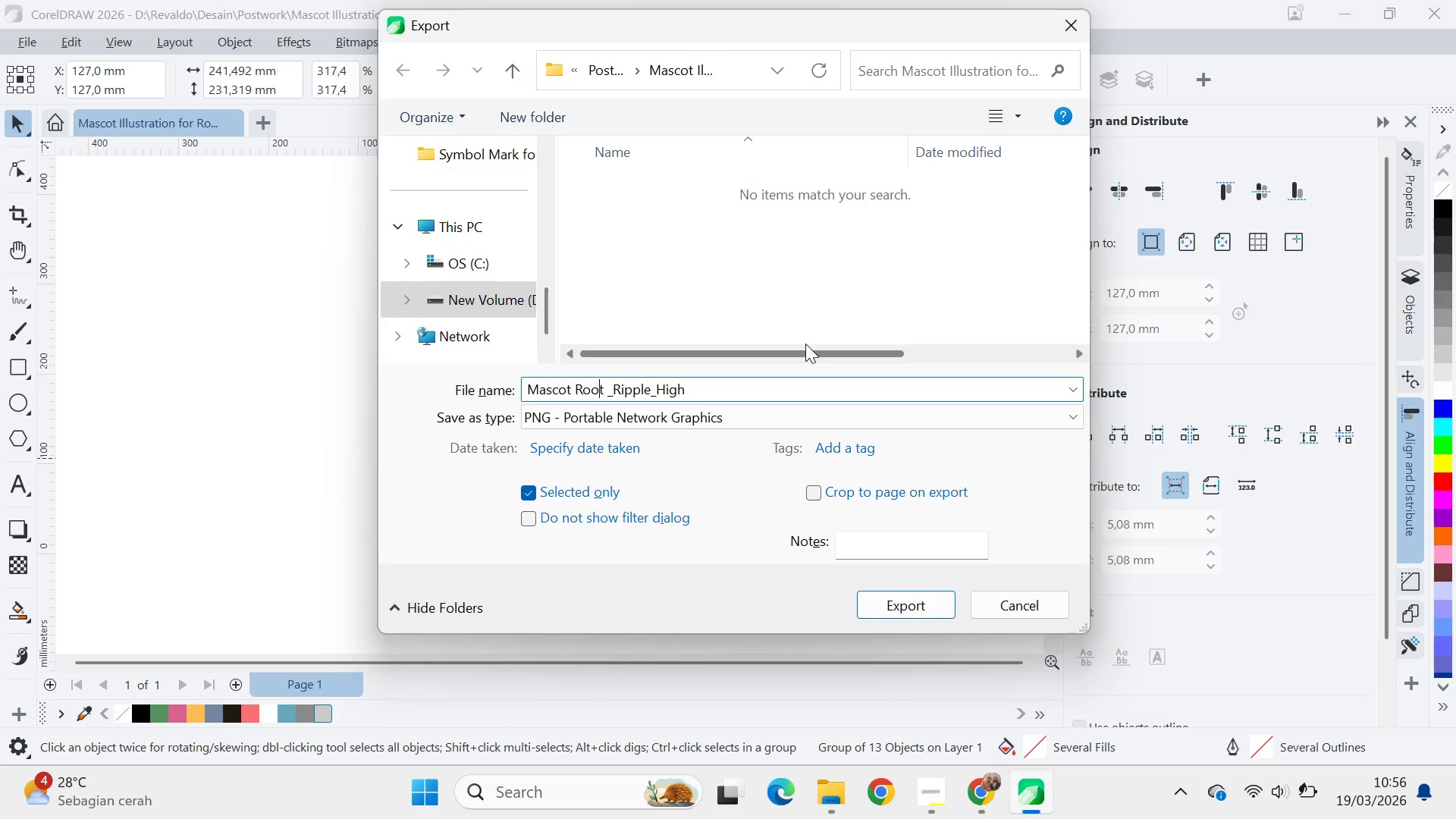 
key(ArrowRight)
 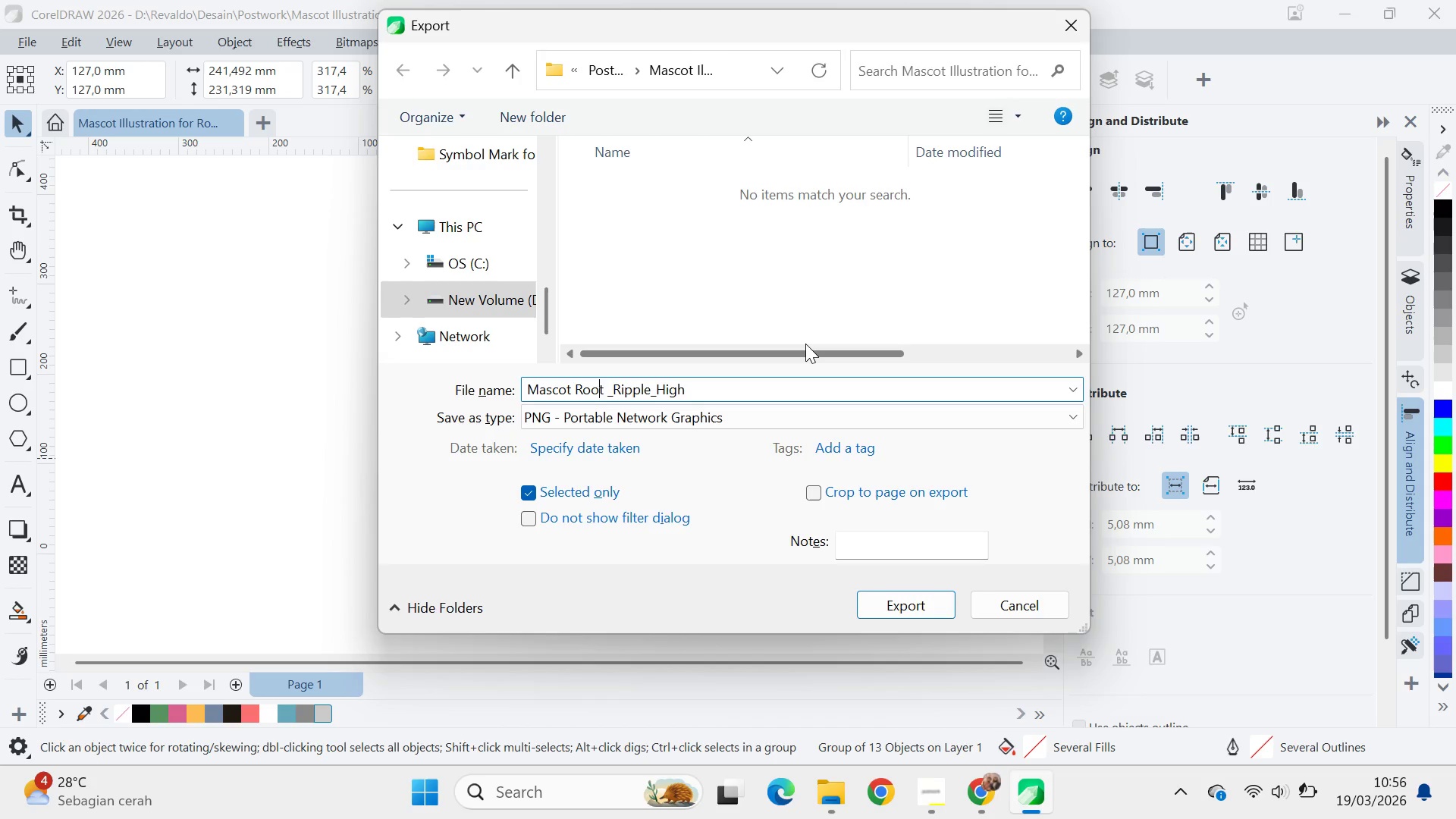 
key(ArrowRight)
 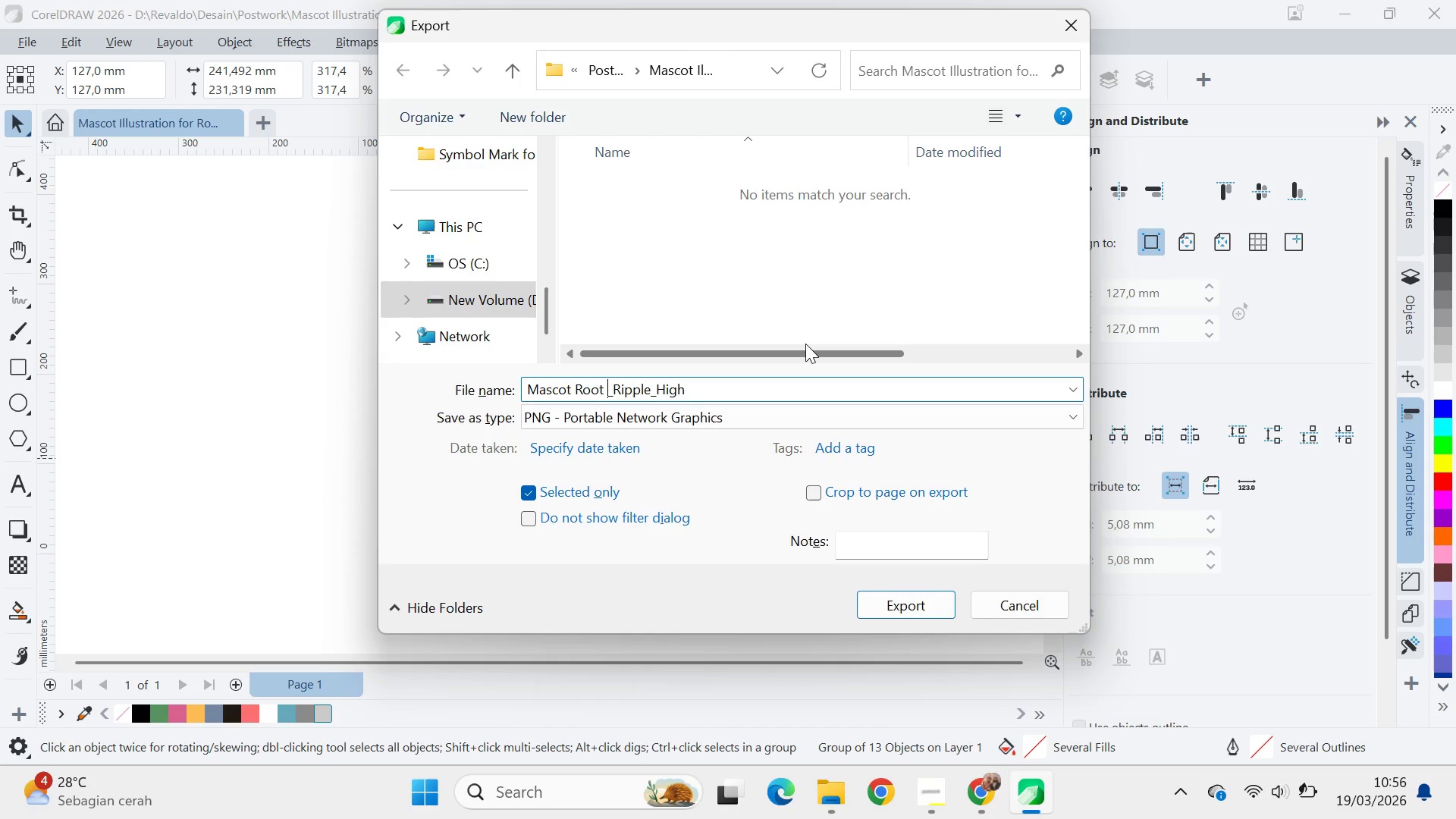 
key(ArrowRight)
 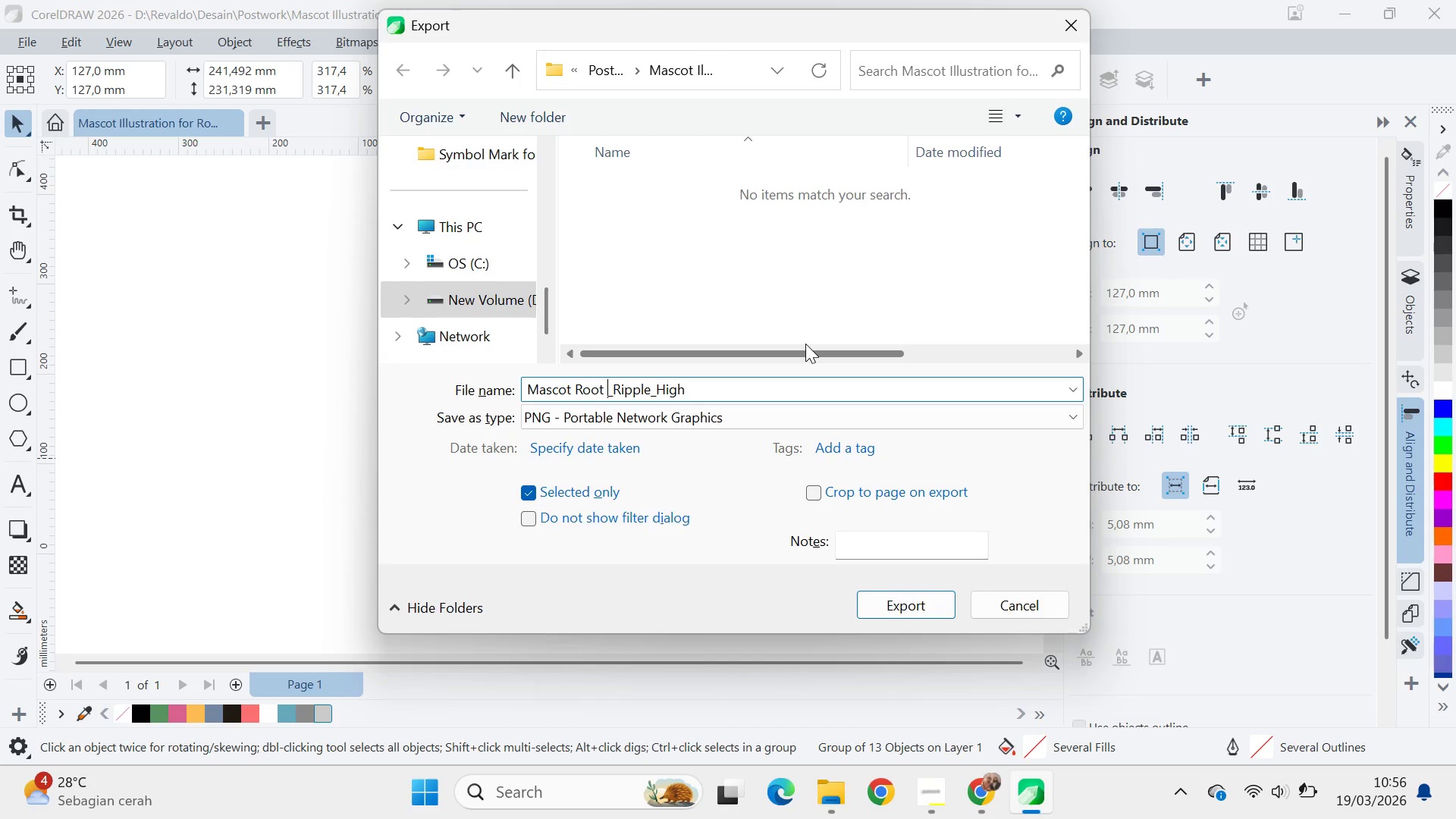 
key(Shift+7)
 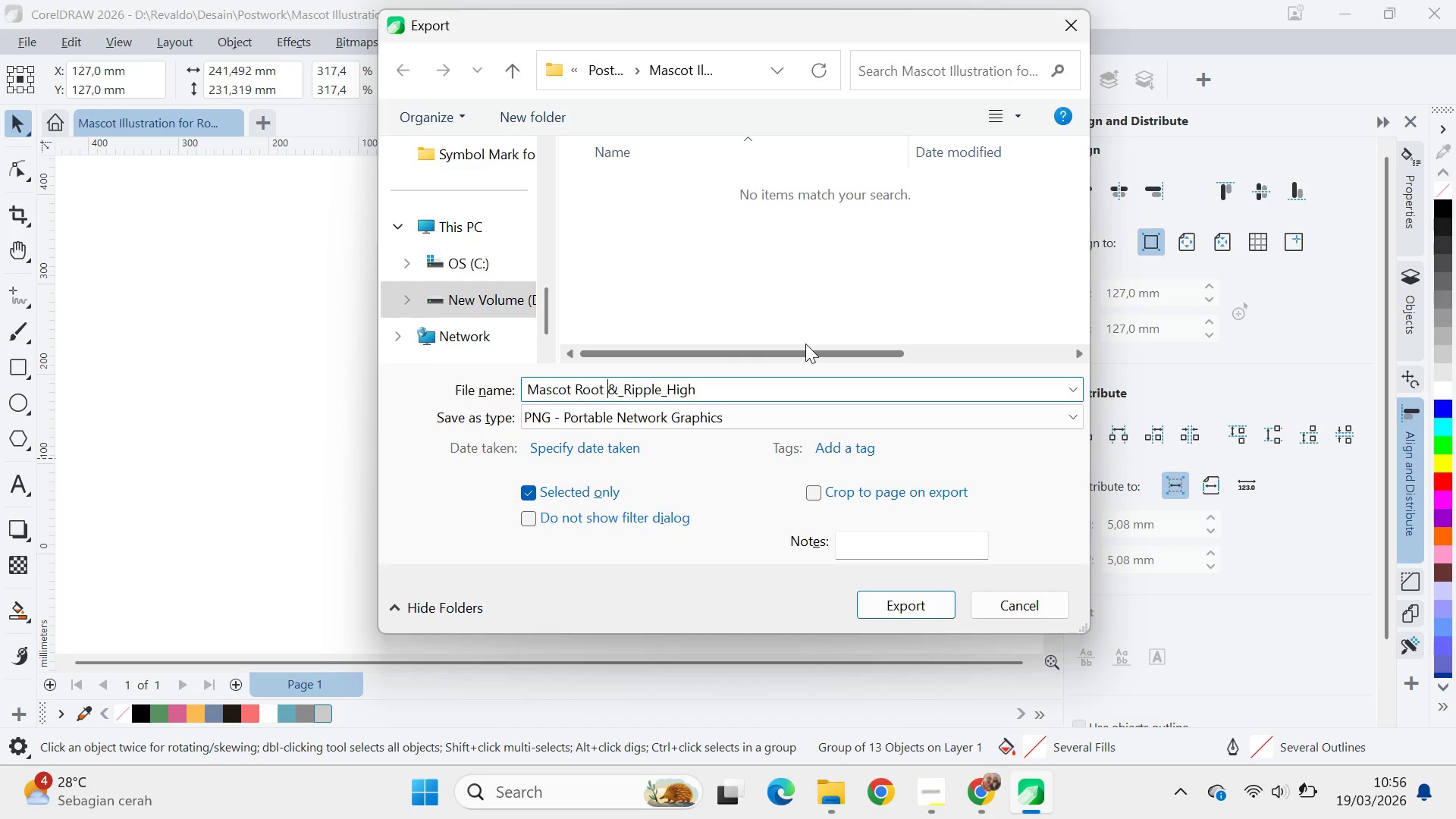 
key(ArrowLeft)
 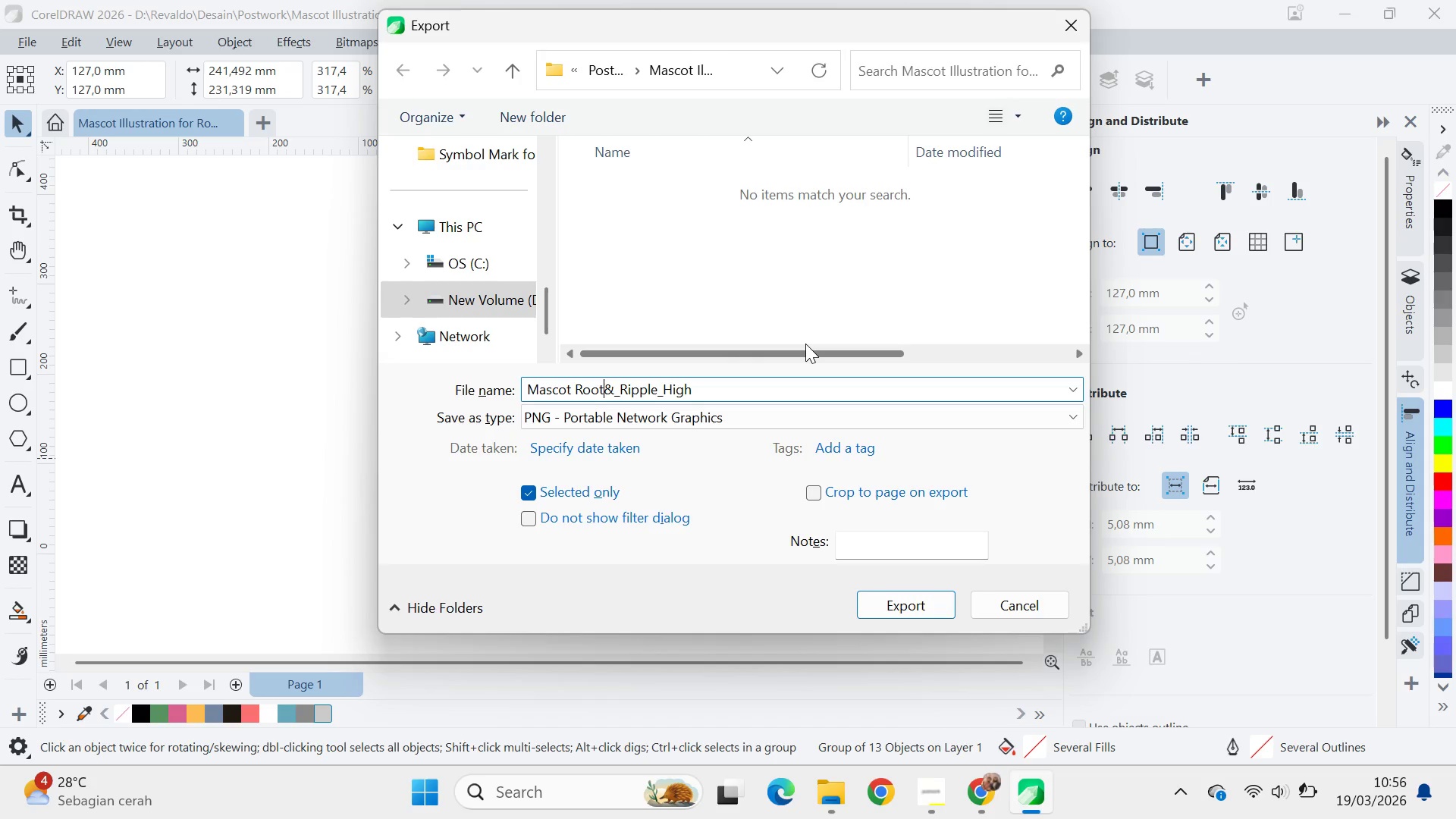 
key(Backspace)
 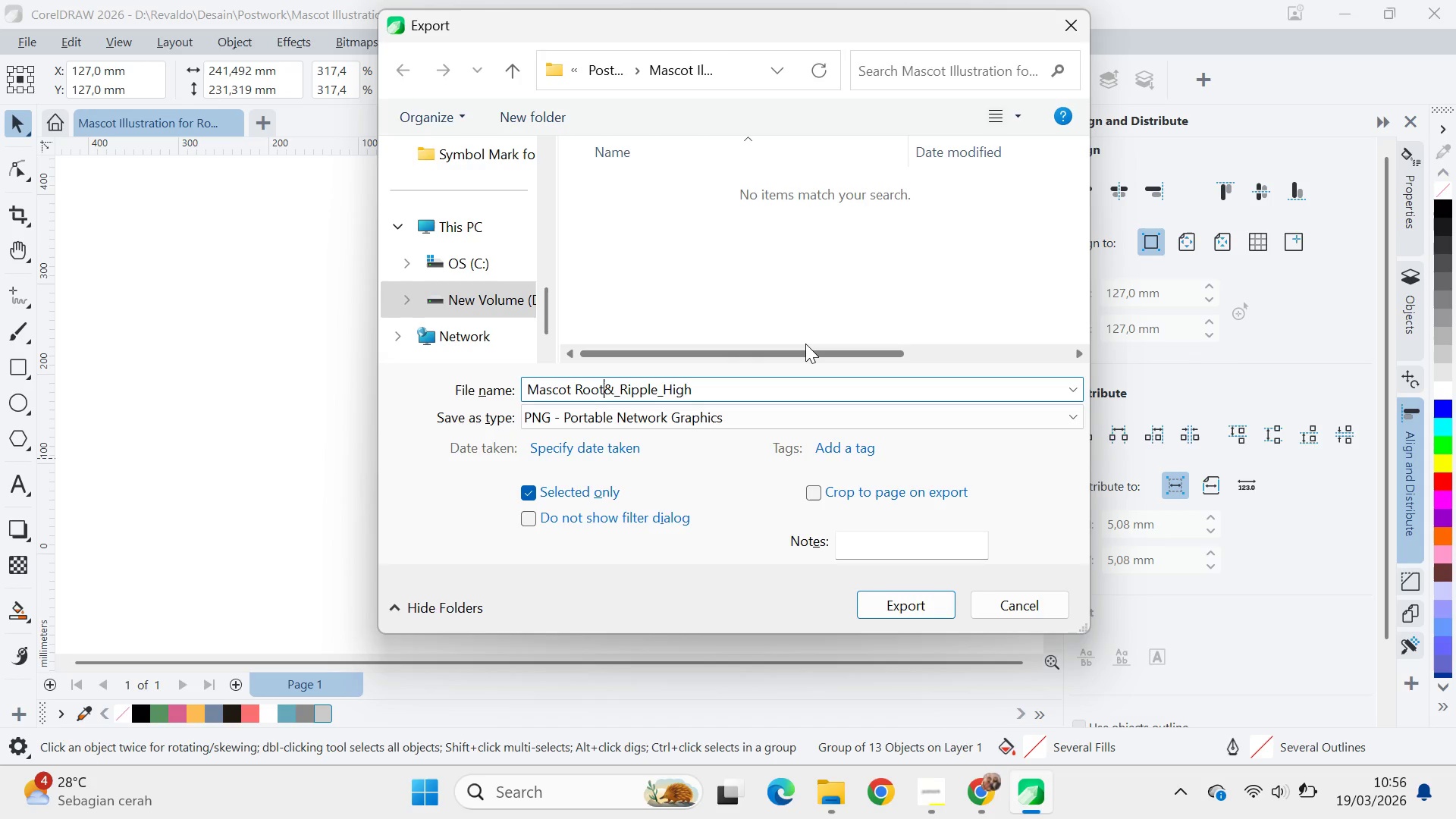 
key(Shift+Minus)
 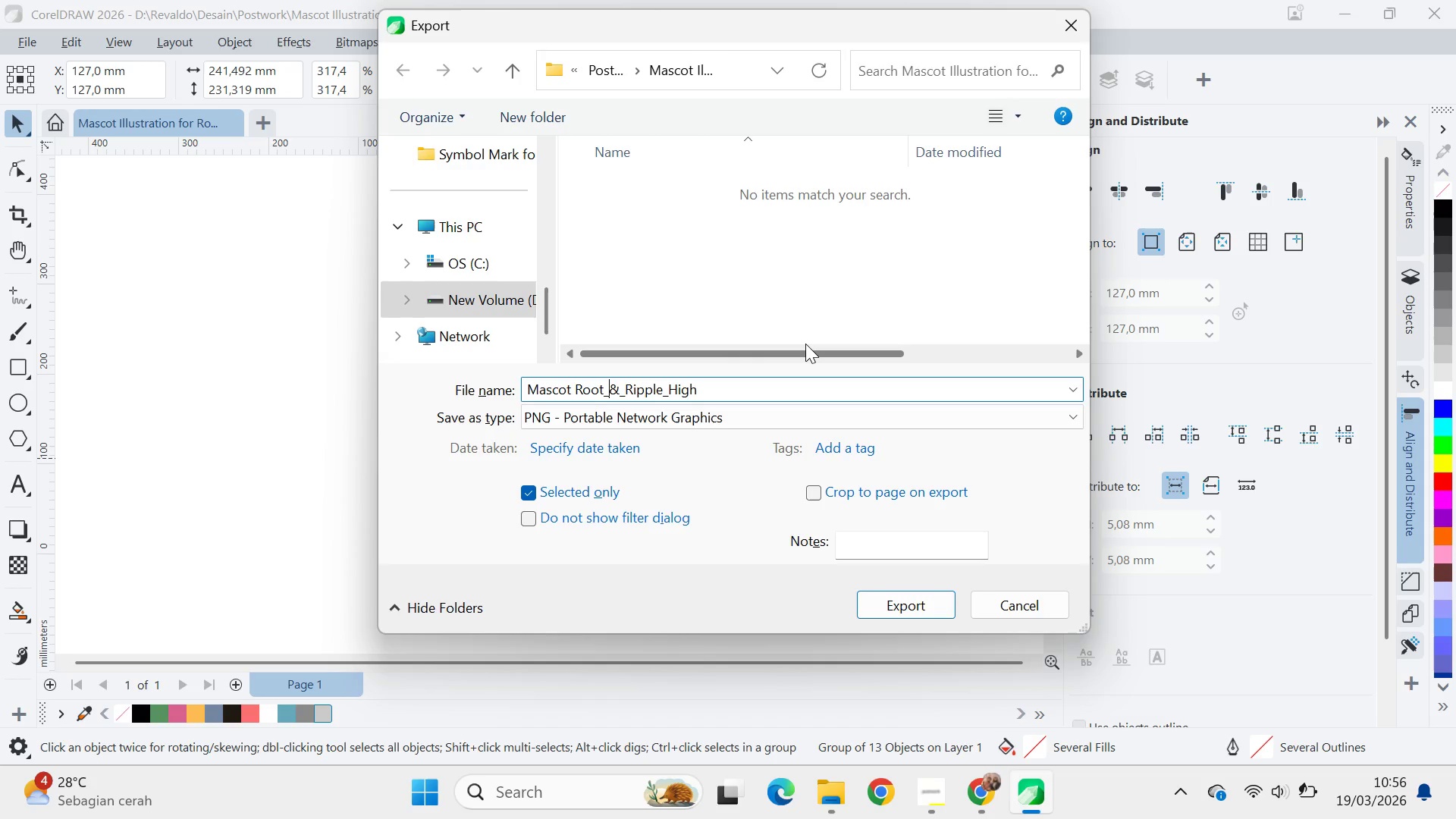 
key(Control+ArrowLeft)
 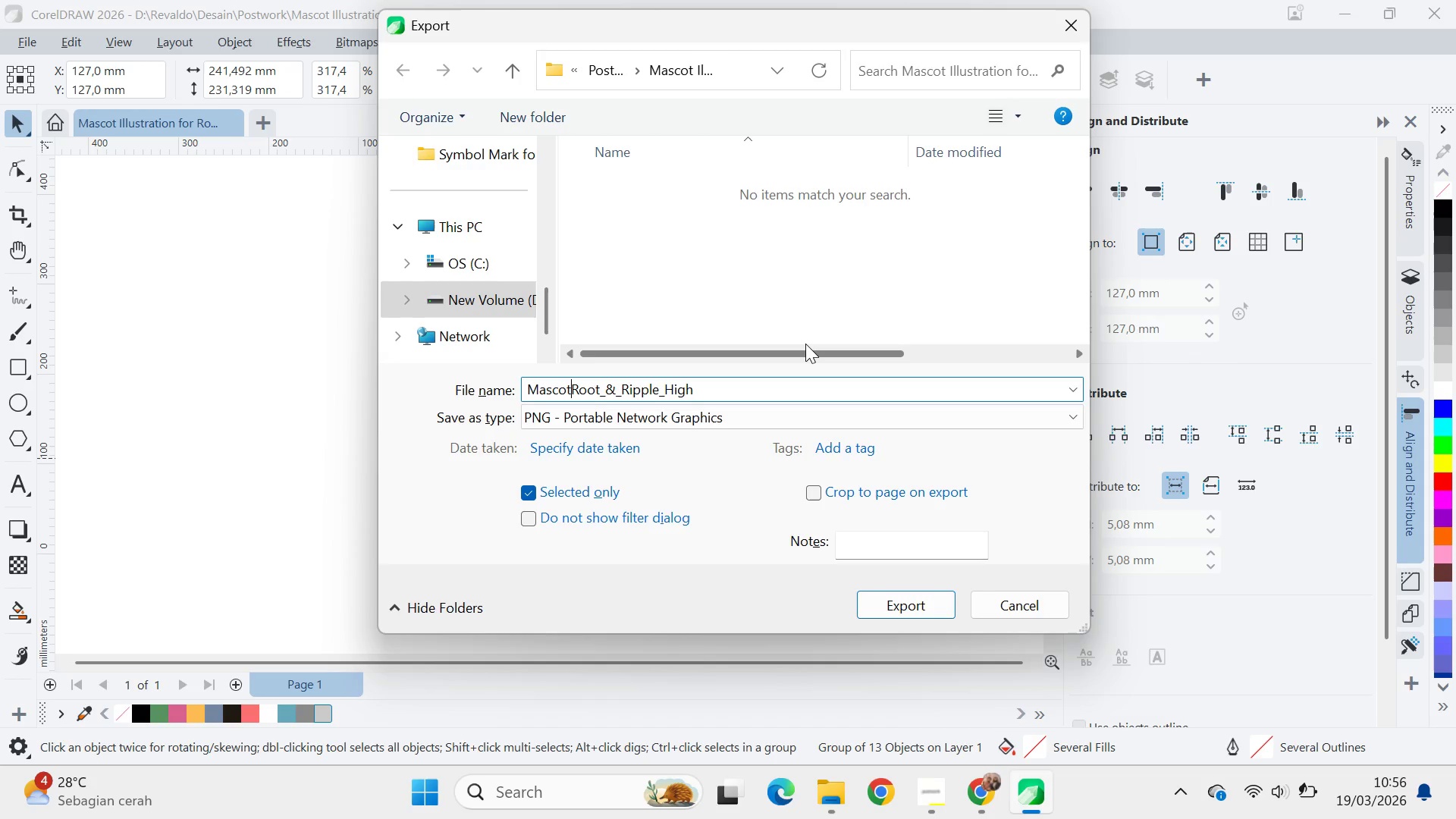 
key(Backspace)
 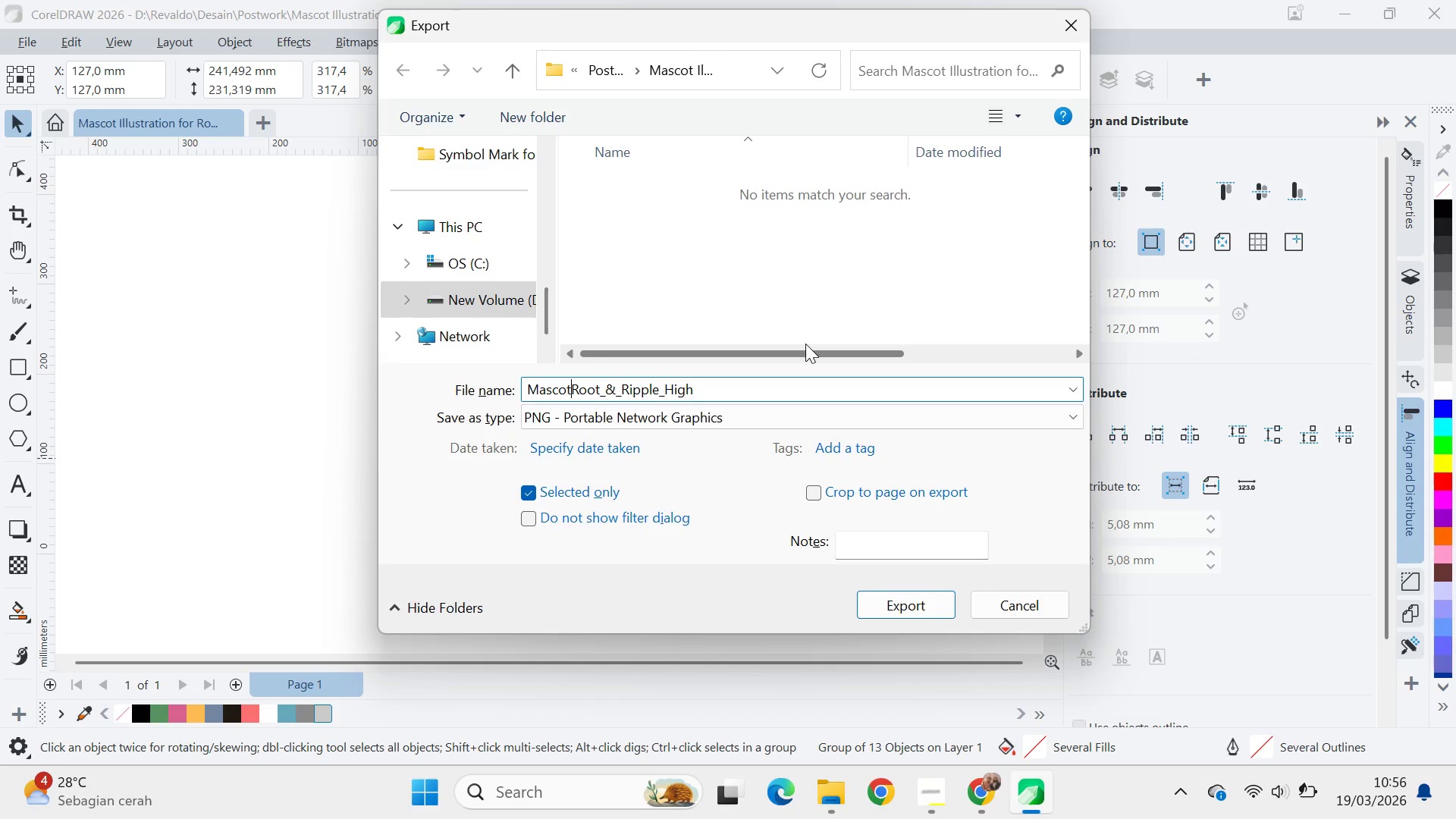 
key(Shift+Minus)
 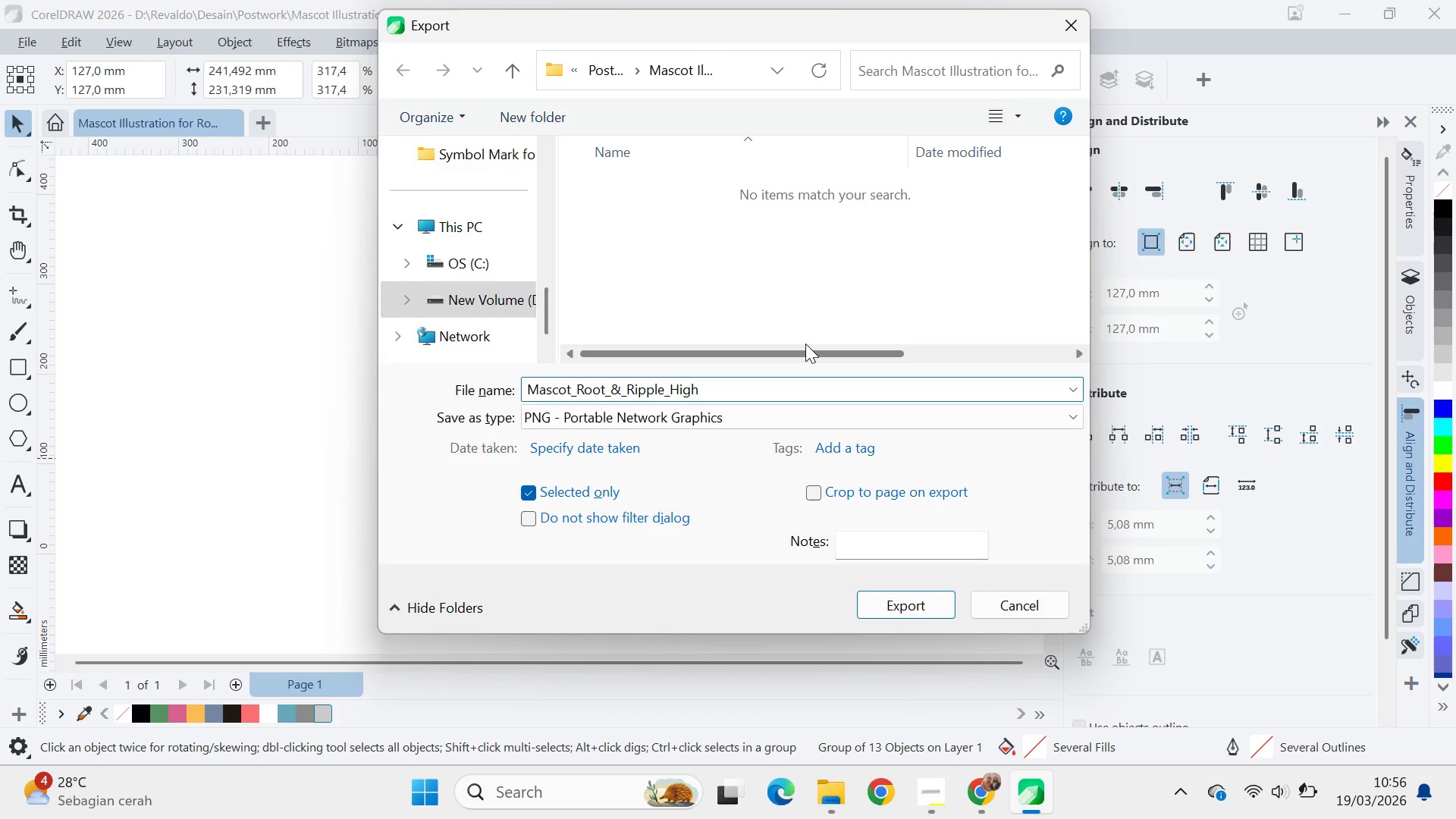 
key(Control+ArrowRight)
 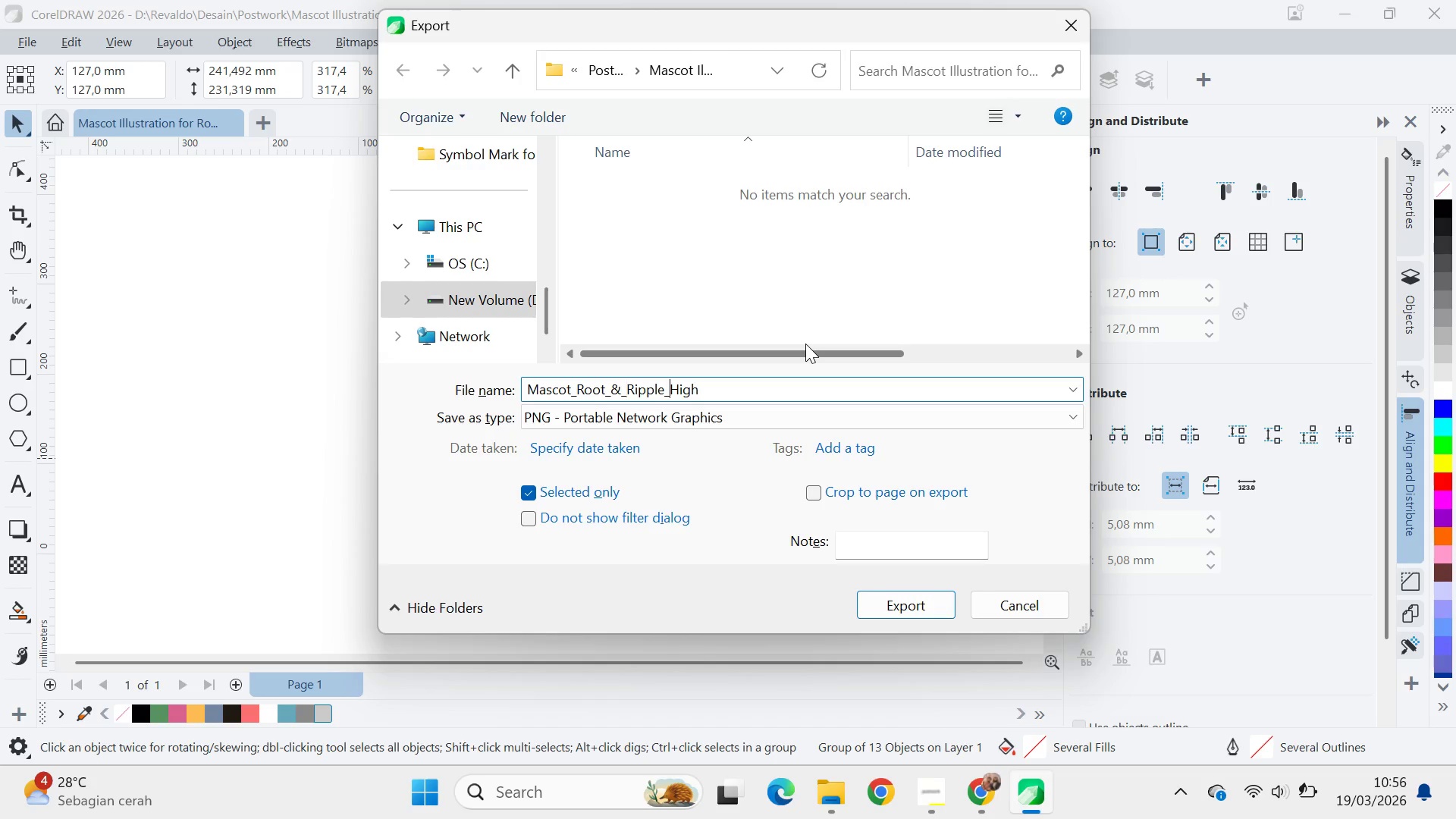 
key(Control+ArrowRight)
 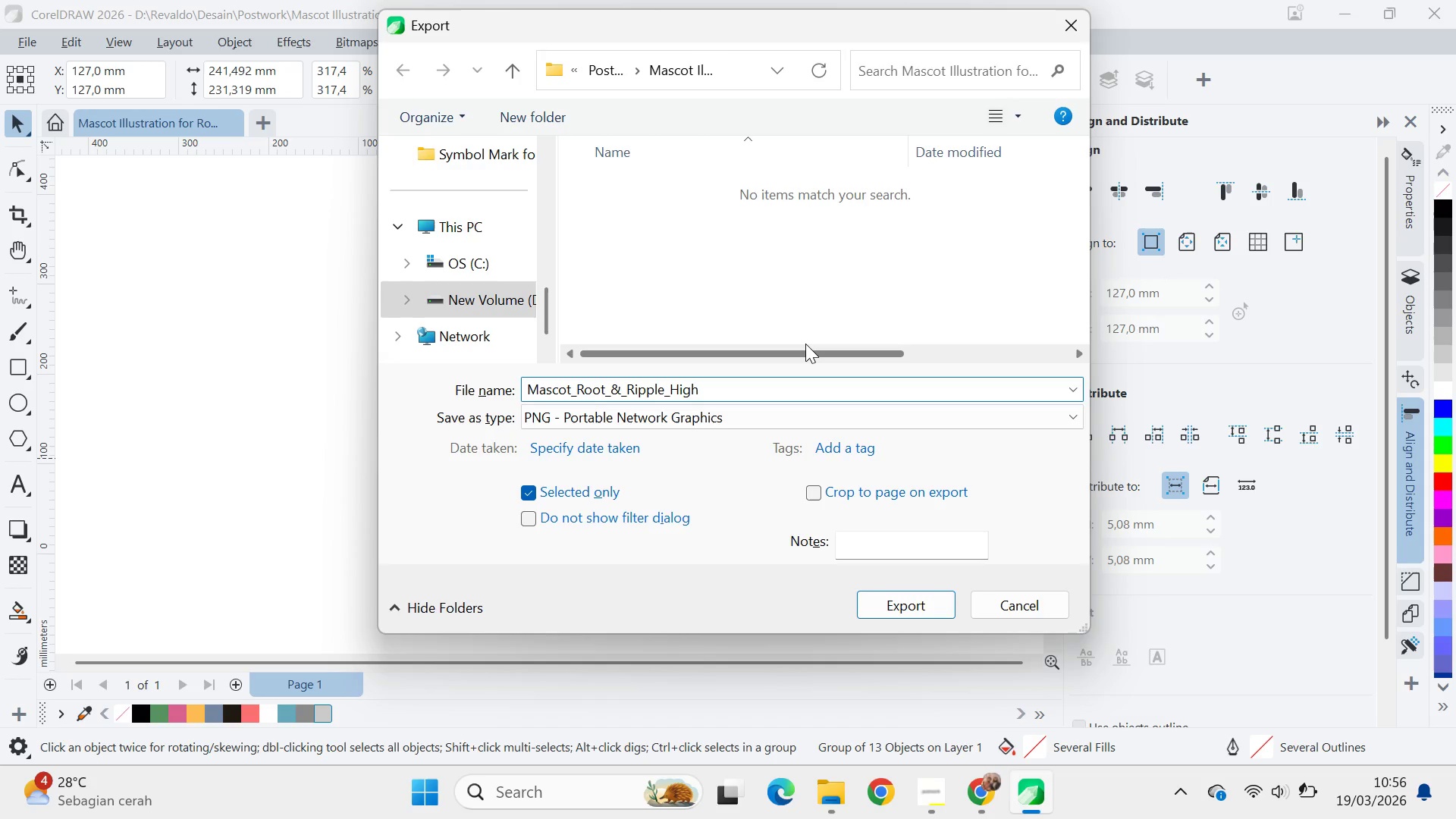 
key(Control+ArrowRight)
 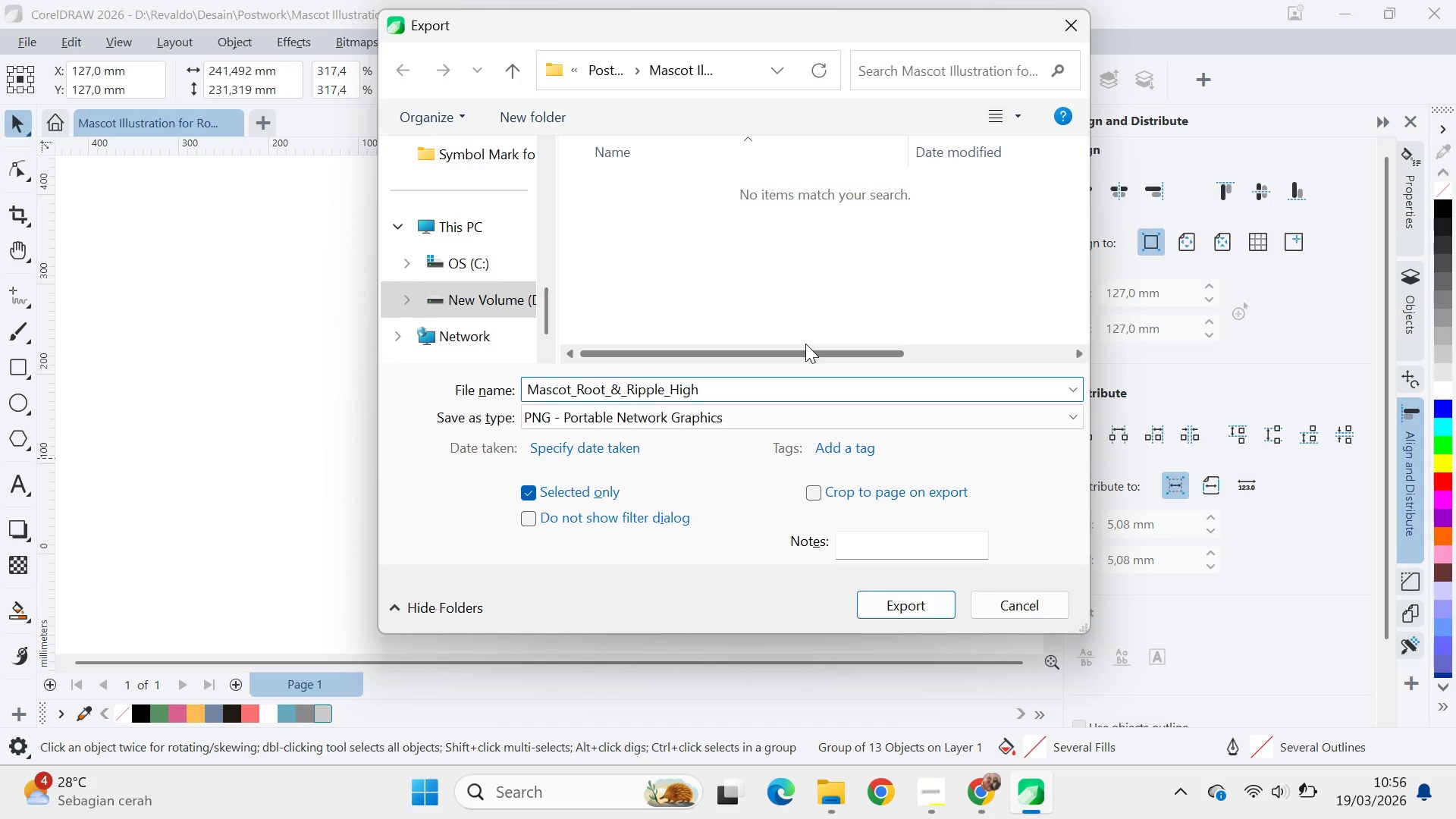 
key(Shift+Minus)
 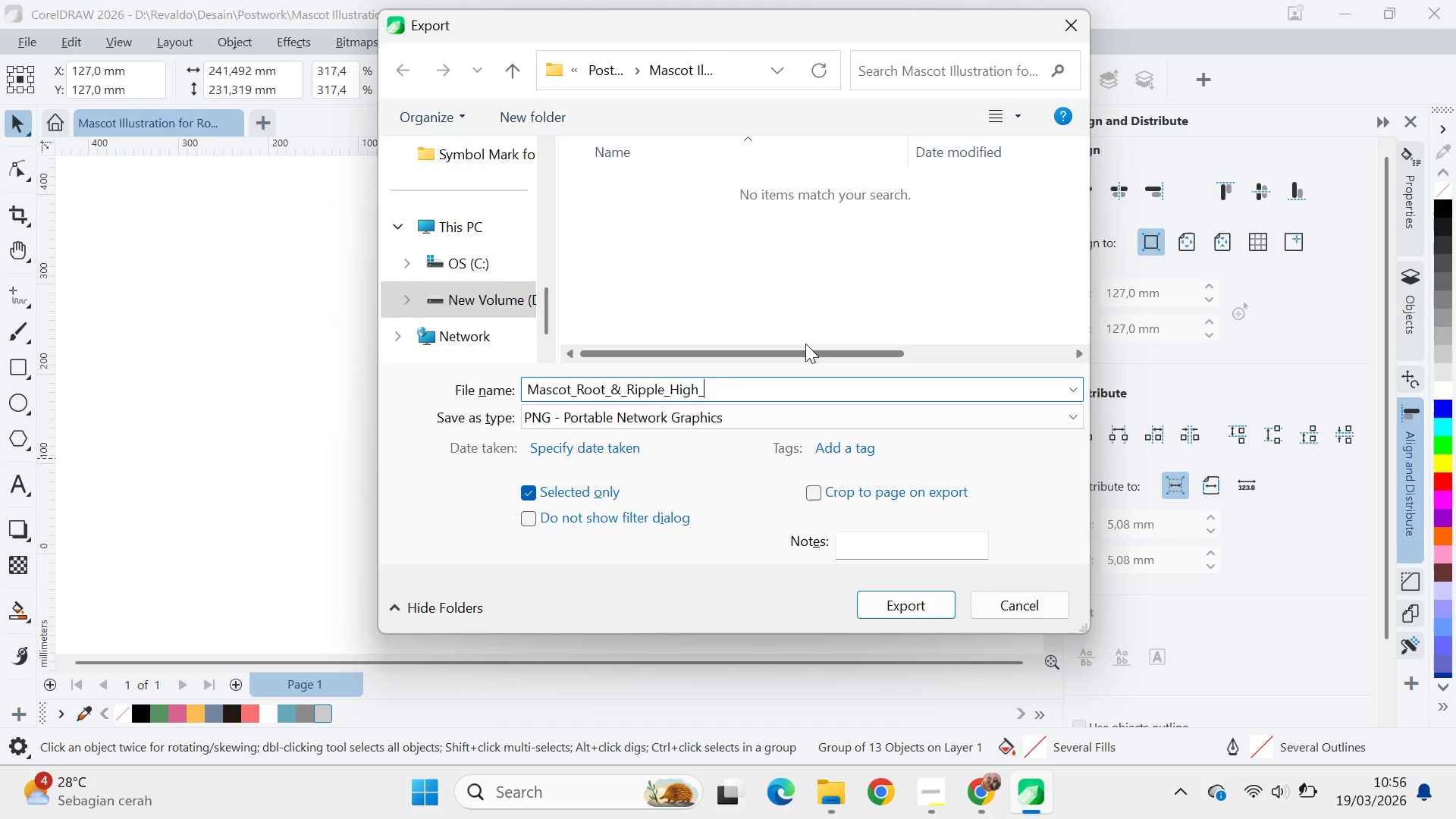 
key(Alt+Tab)